 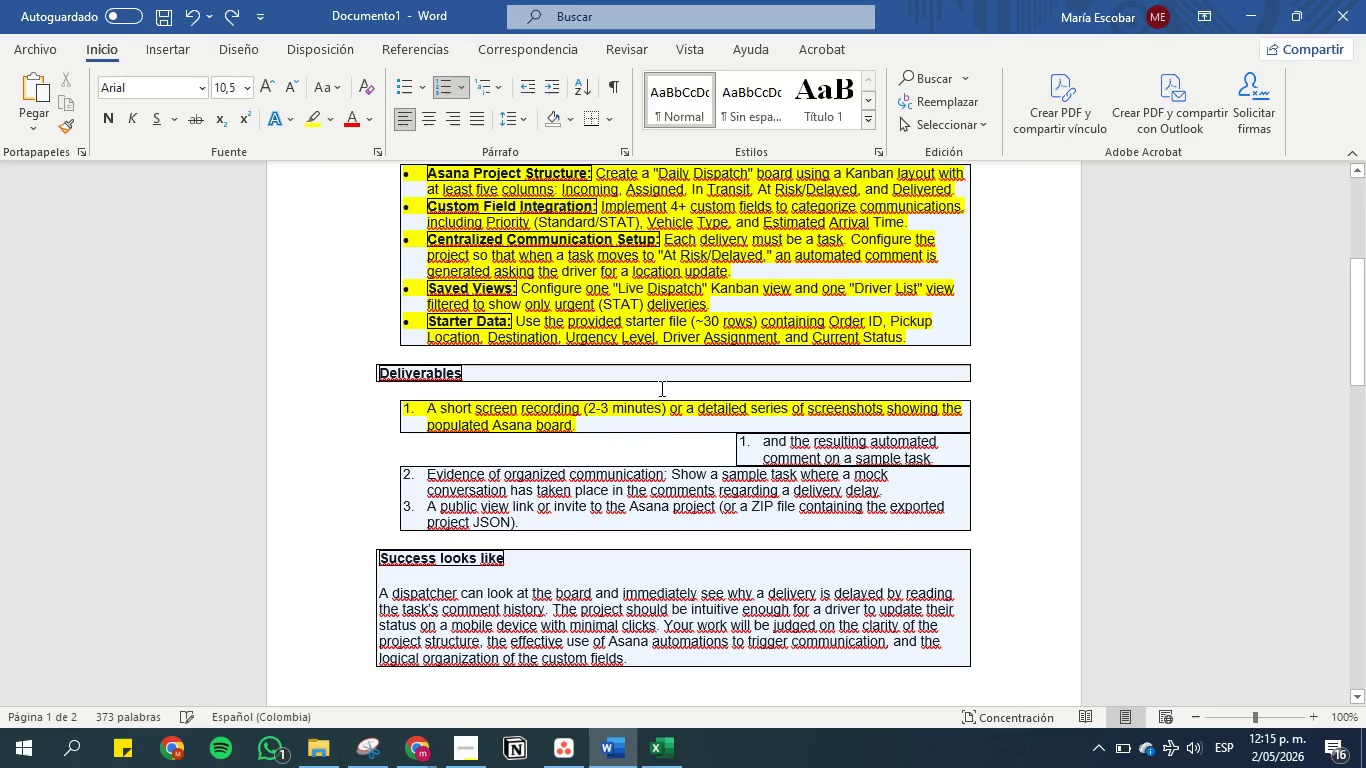 
key(Control+Z)
 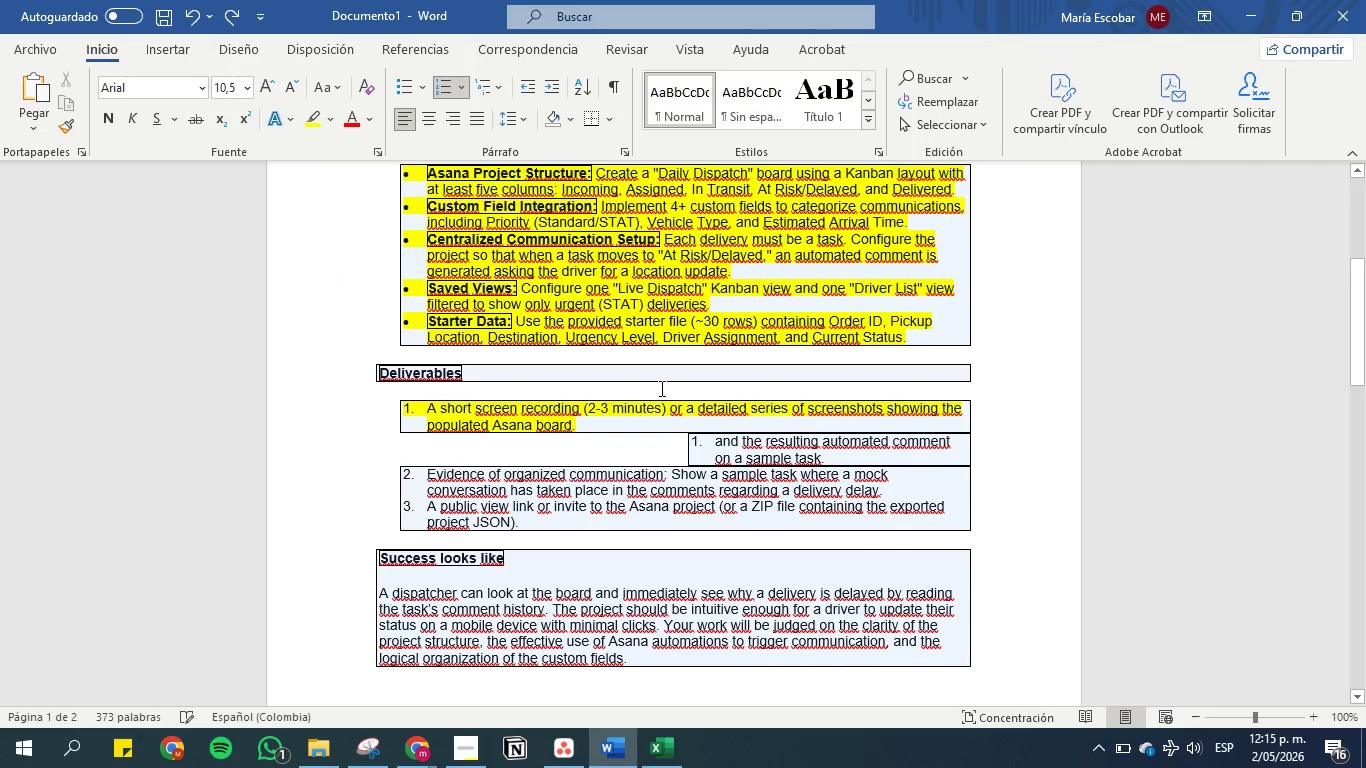 
key(Control+Z)
 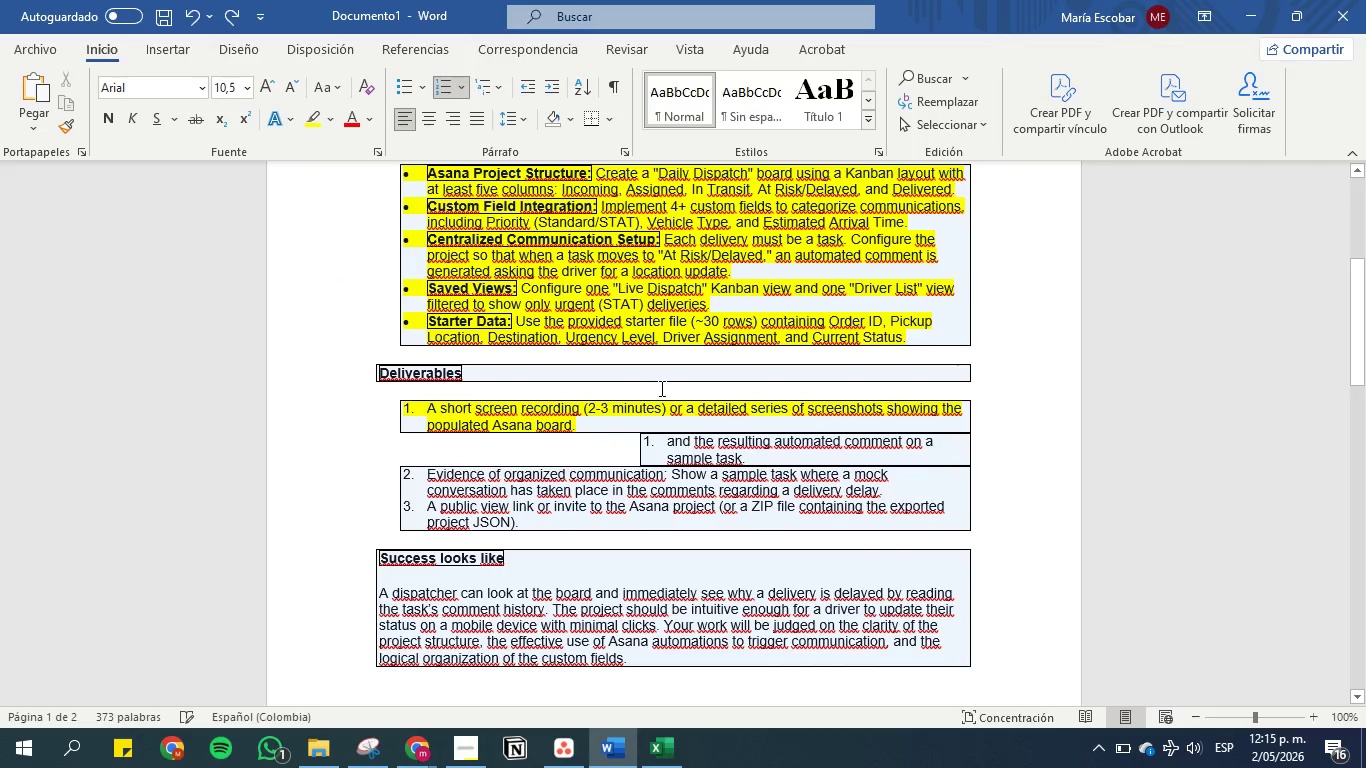 
key(Control+Z)
 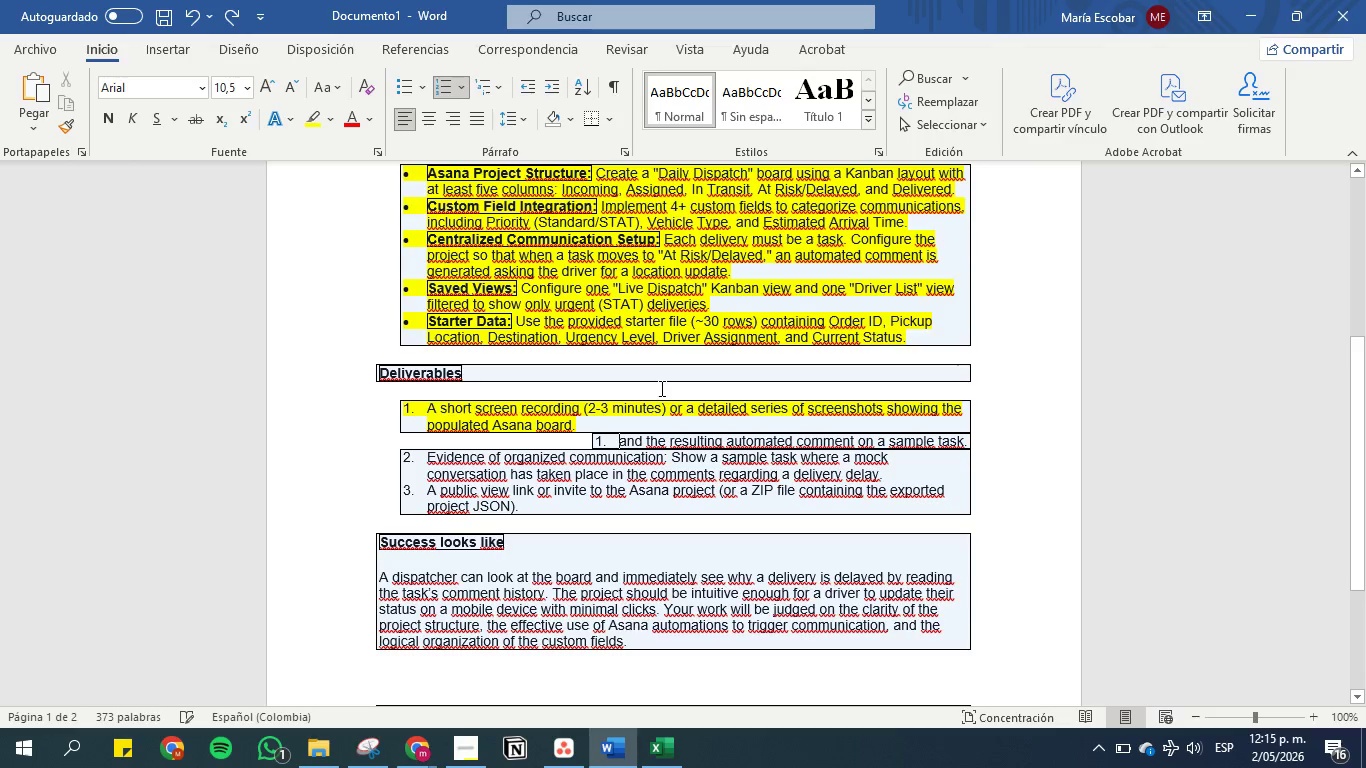 
key(Control+Z)
 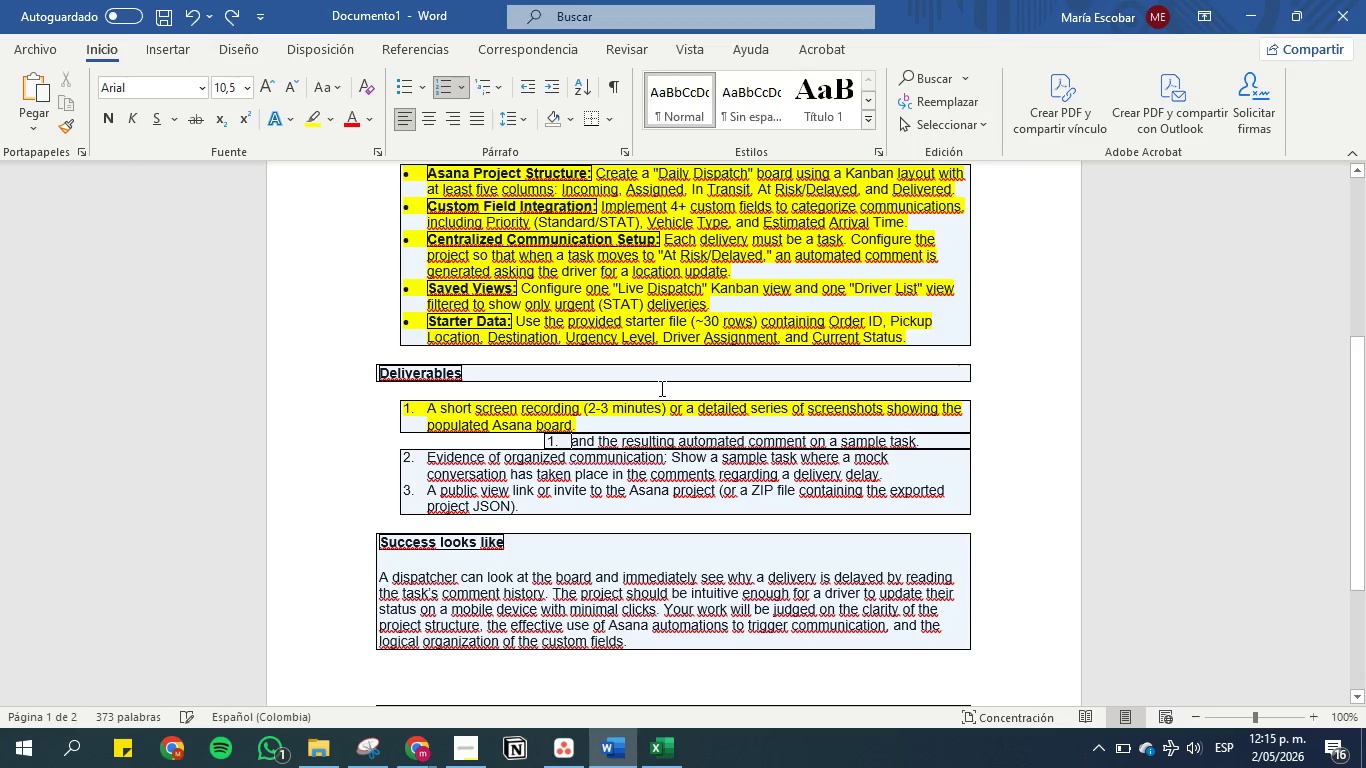 
key(Control+Z)
 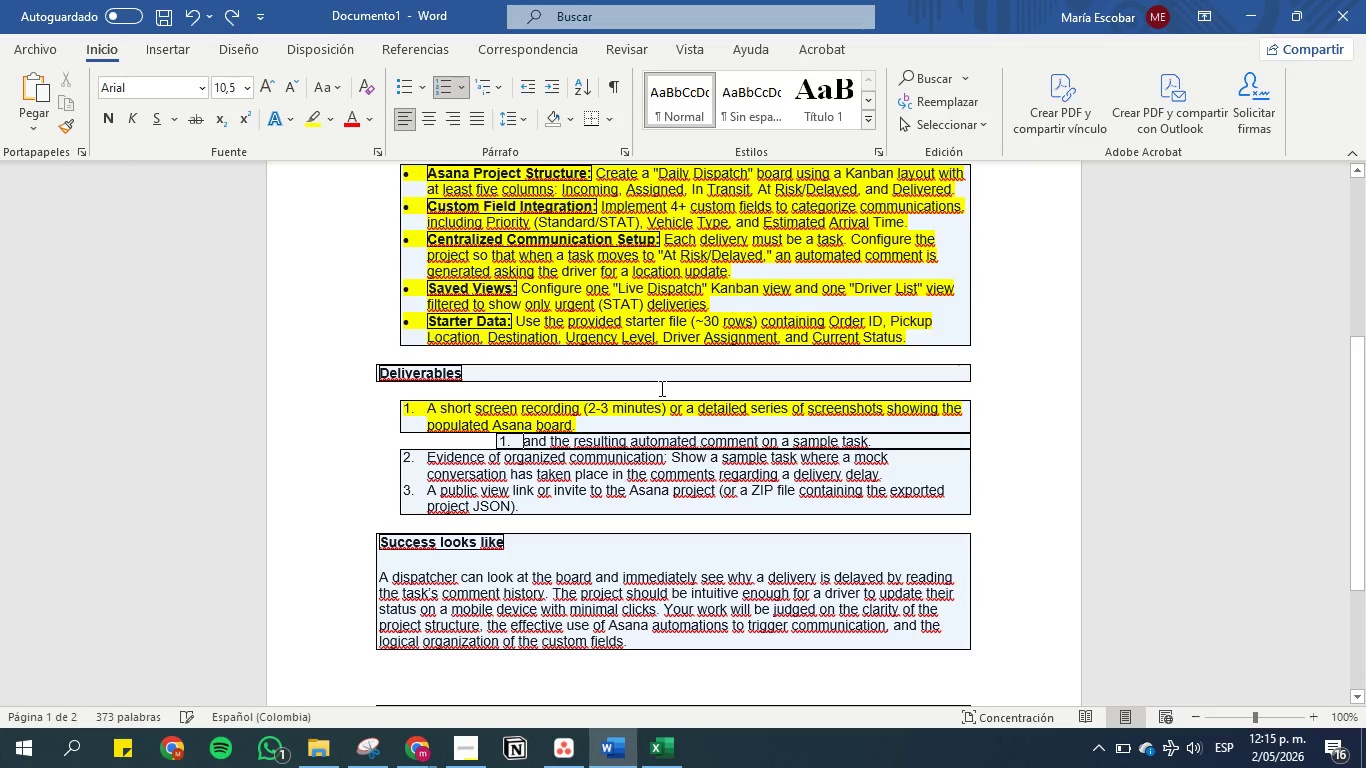 
key(Control+Z)
 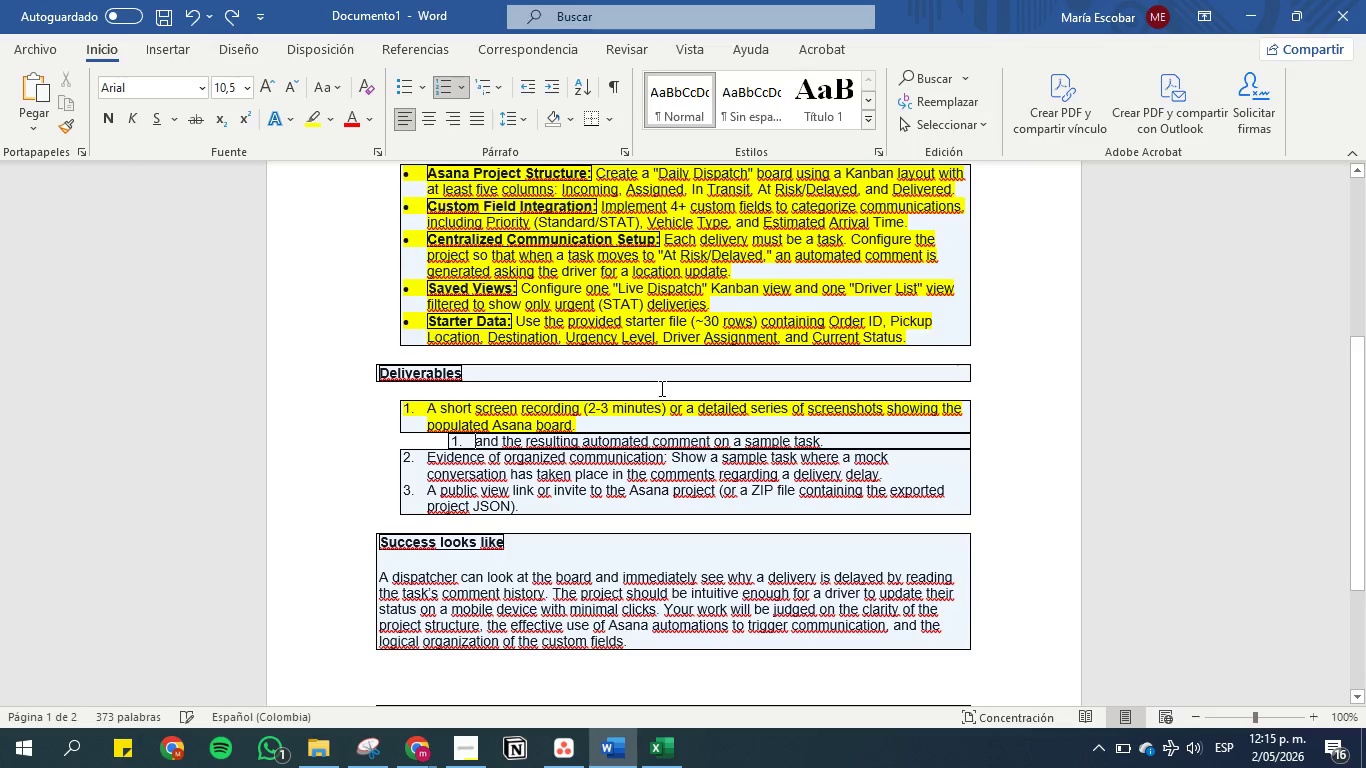 
key(Control+Z)
 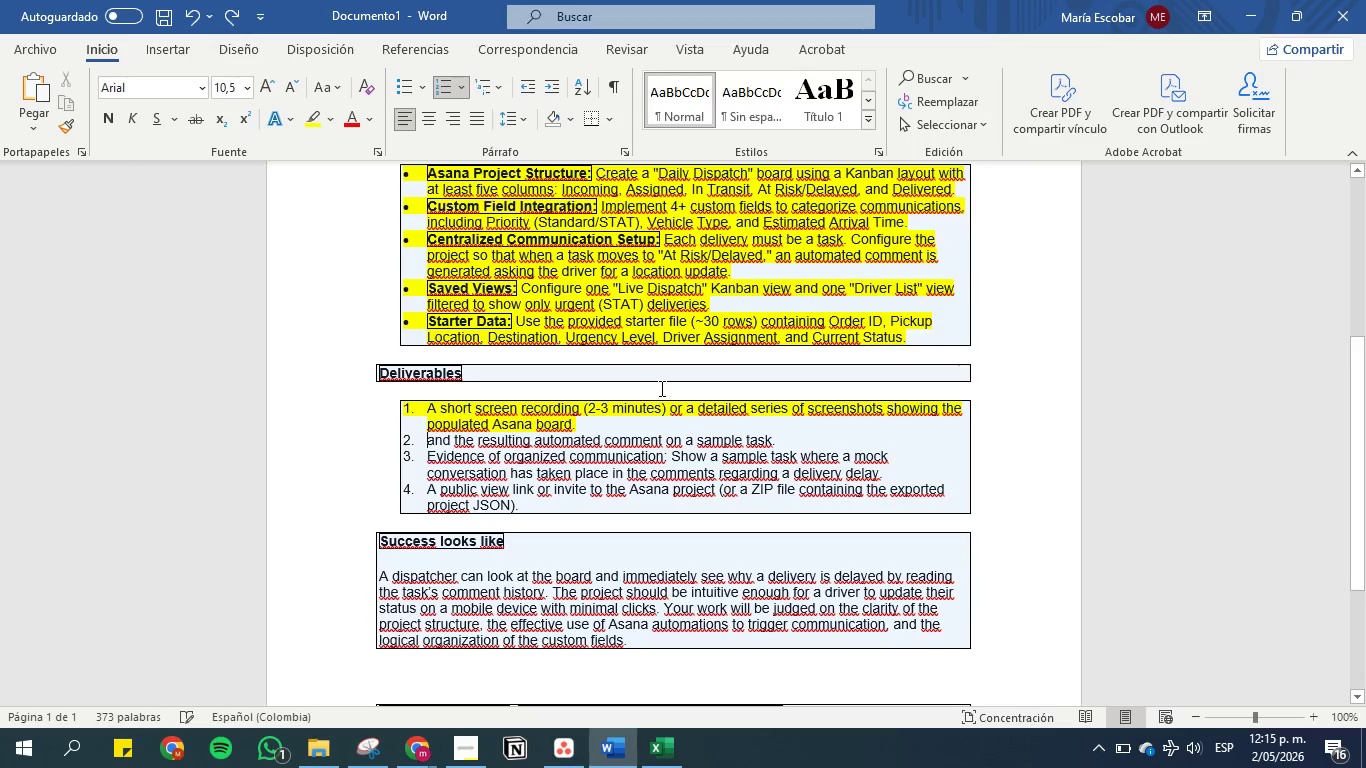 
key(Control+Z)
 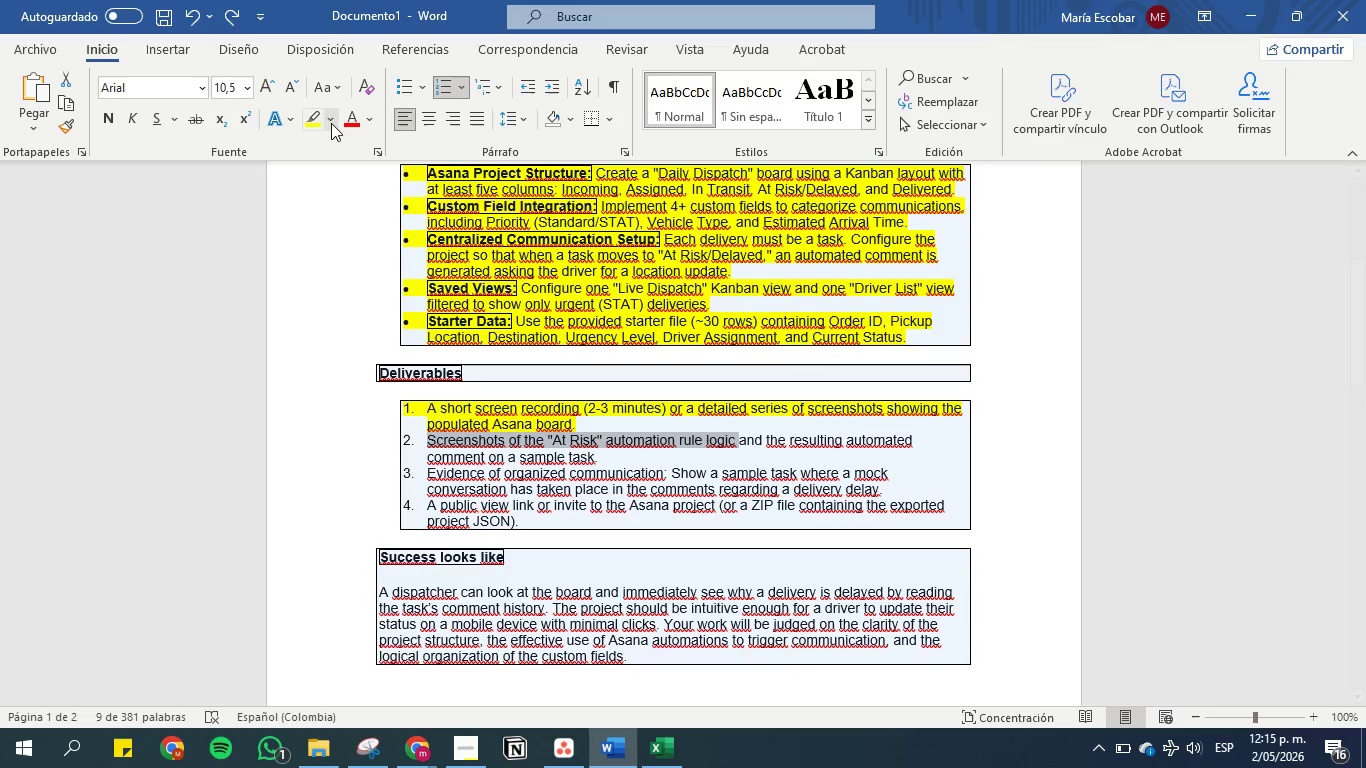 
left_click([311, 119])
 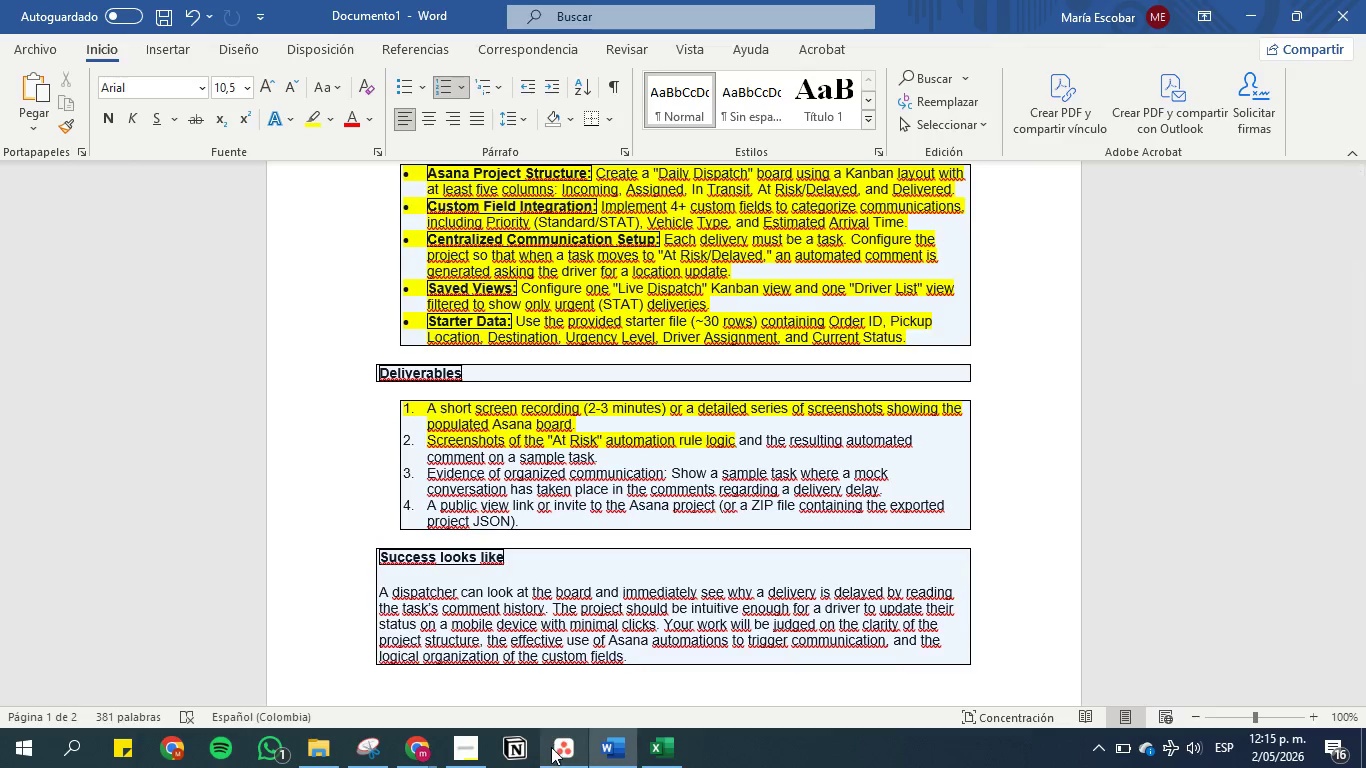 
left_click([566, 746])
 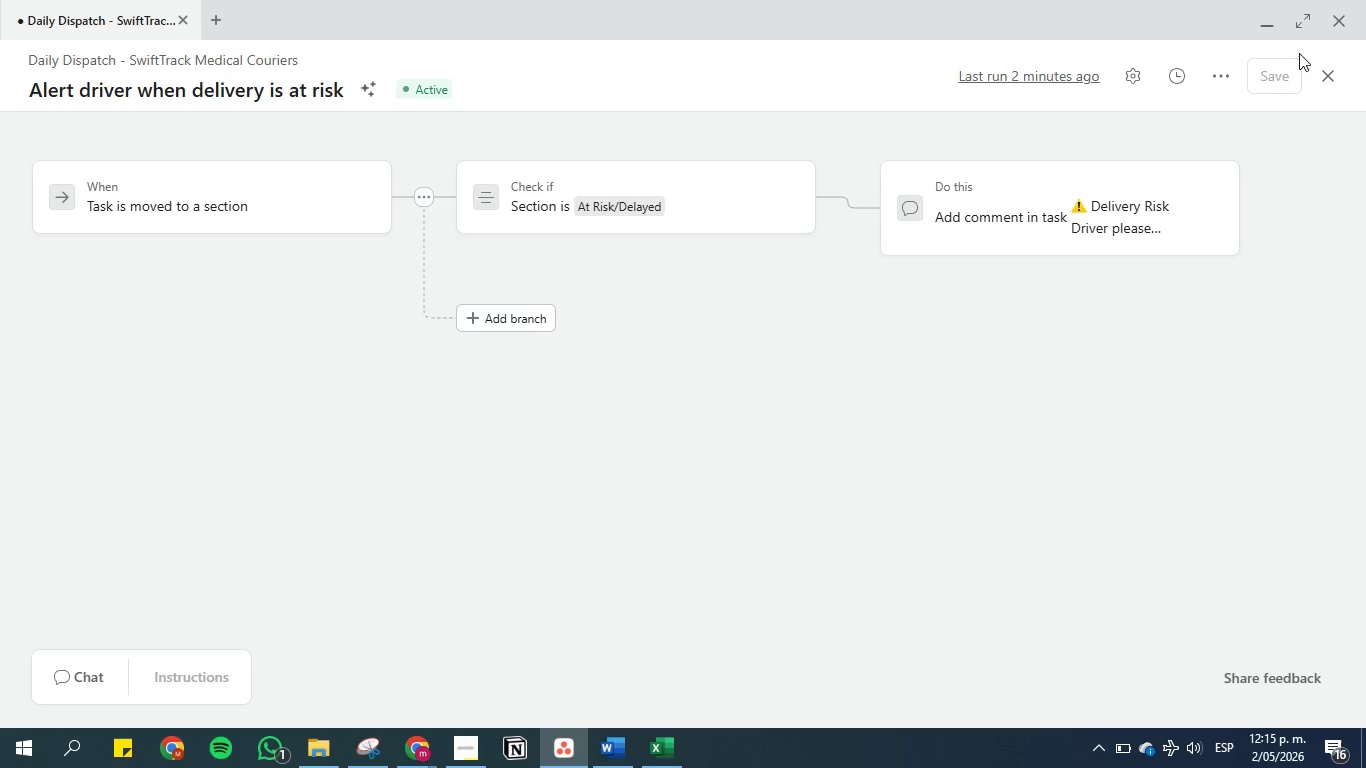 
left_click([1330, 73])
 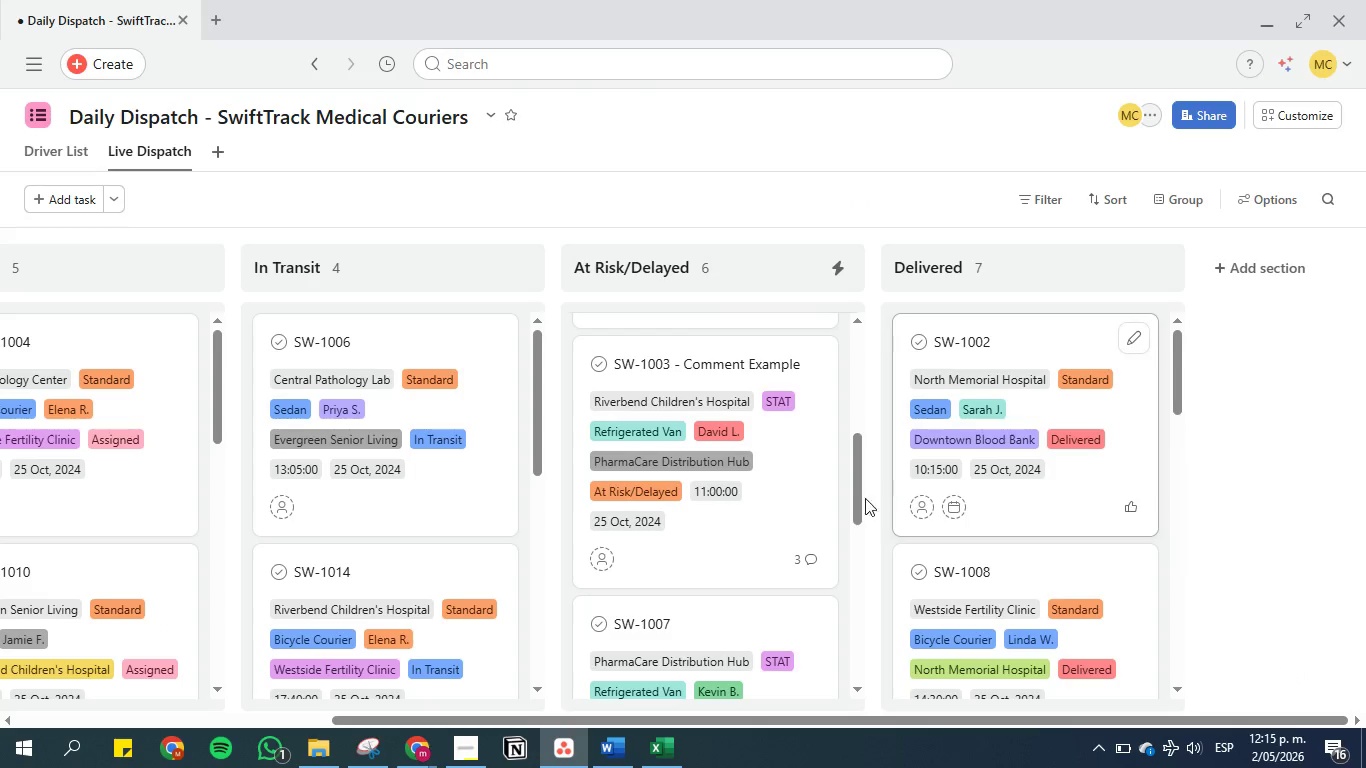 
scroll: coordinate [740, 511], scroll_direction: down, amount: 3.0
 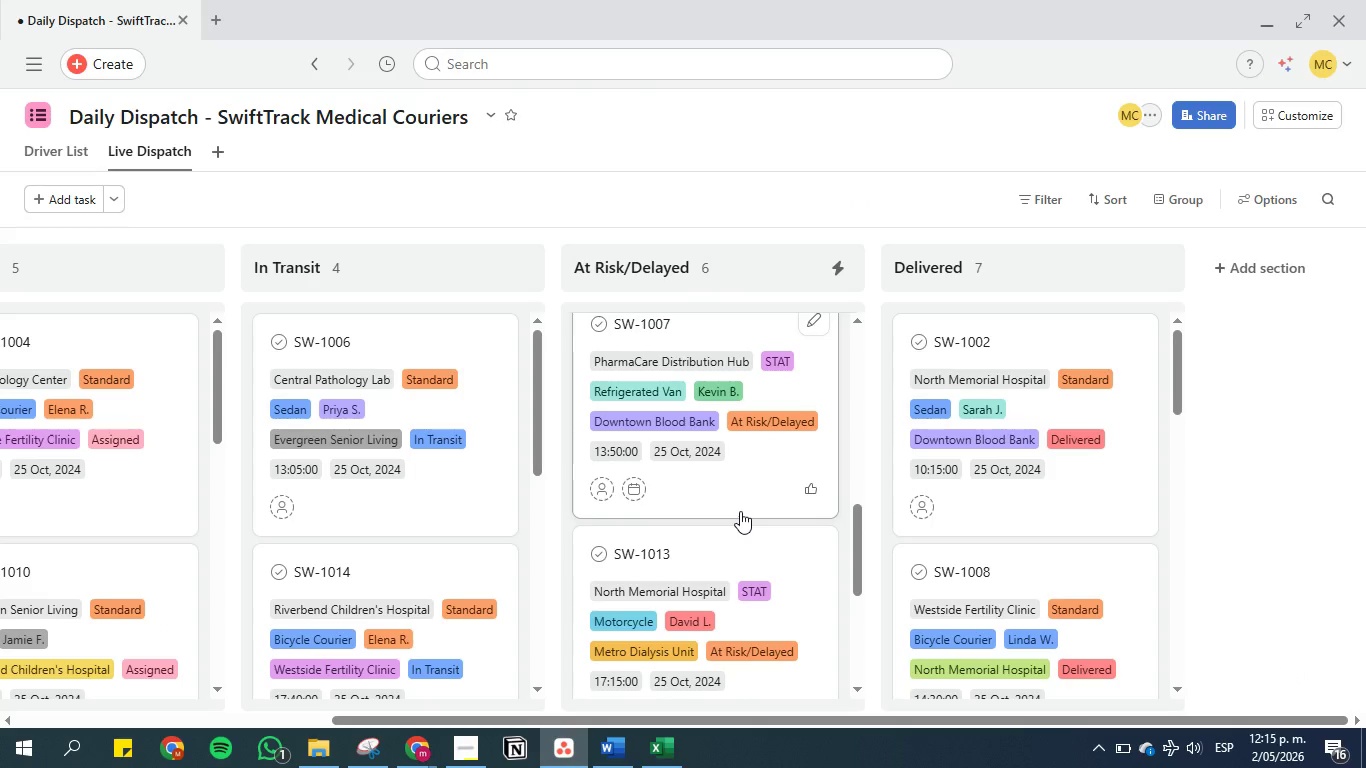 
scroll: coordinate [740, 511], scroll_direction: up, amount: 10.0
 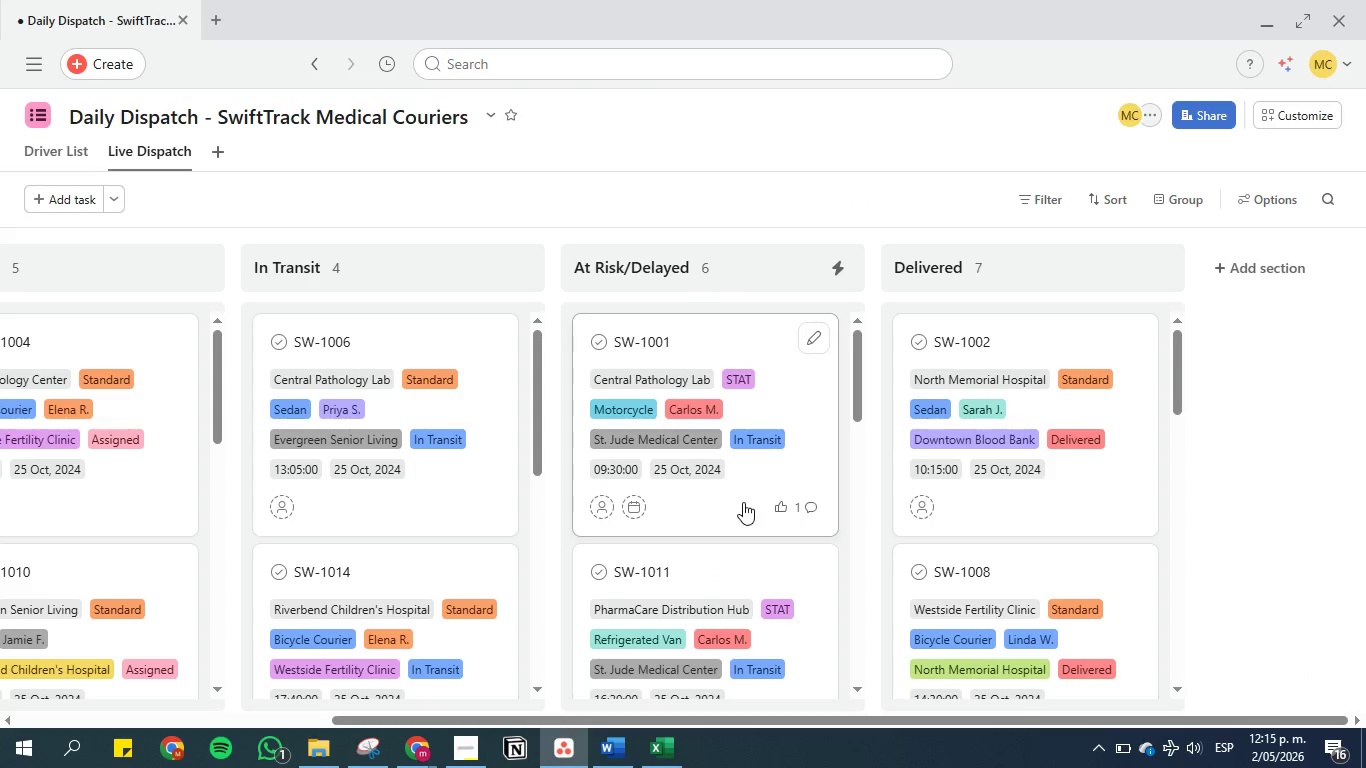 
left_click([743, 502])
 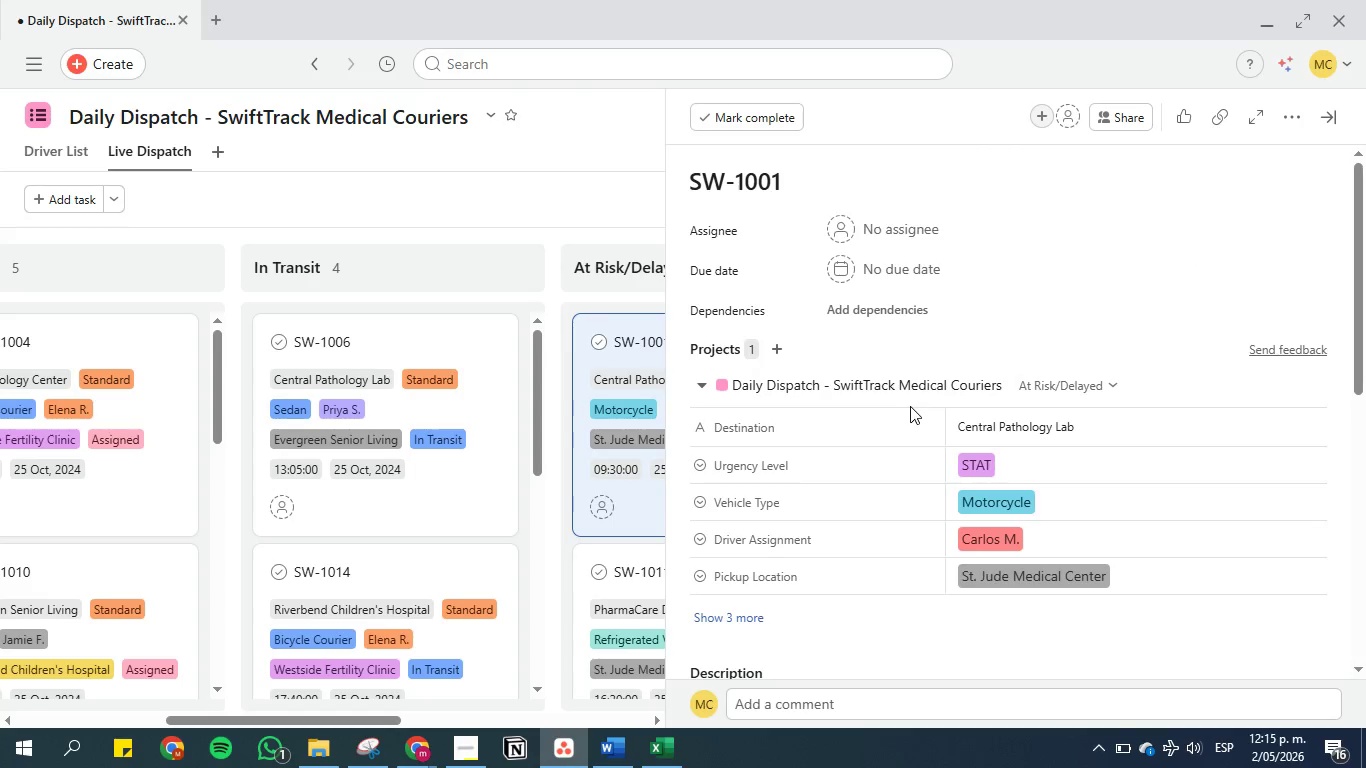 
scroll: coordinate [810, 400], scroll_direction: down, amount: 19.0
 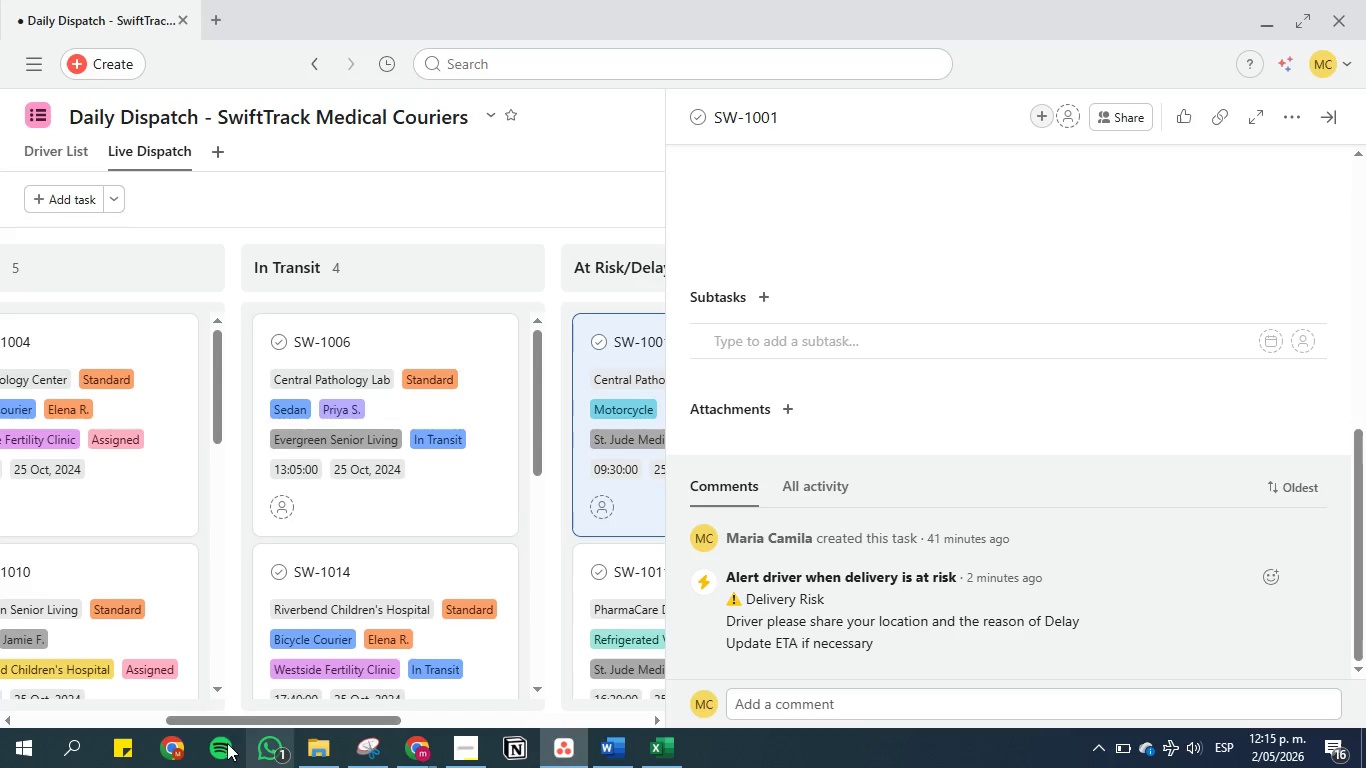 
left_click([375, 742])
 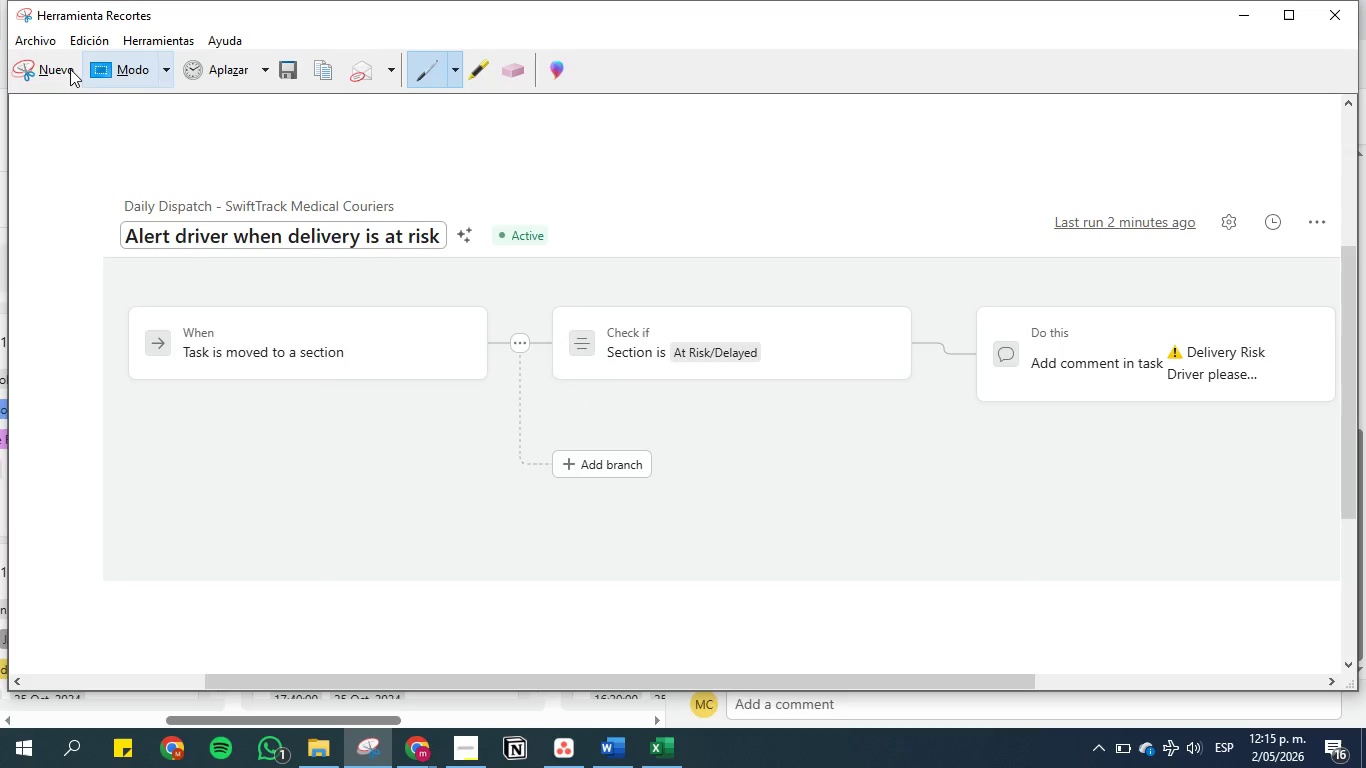 
left_click([43, 70])
 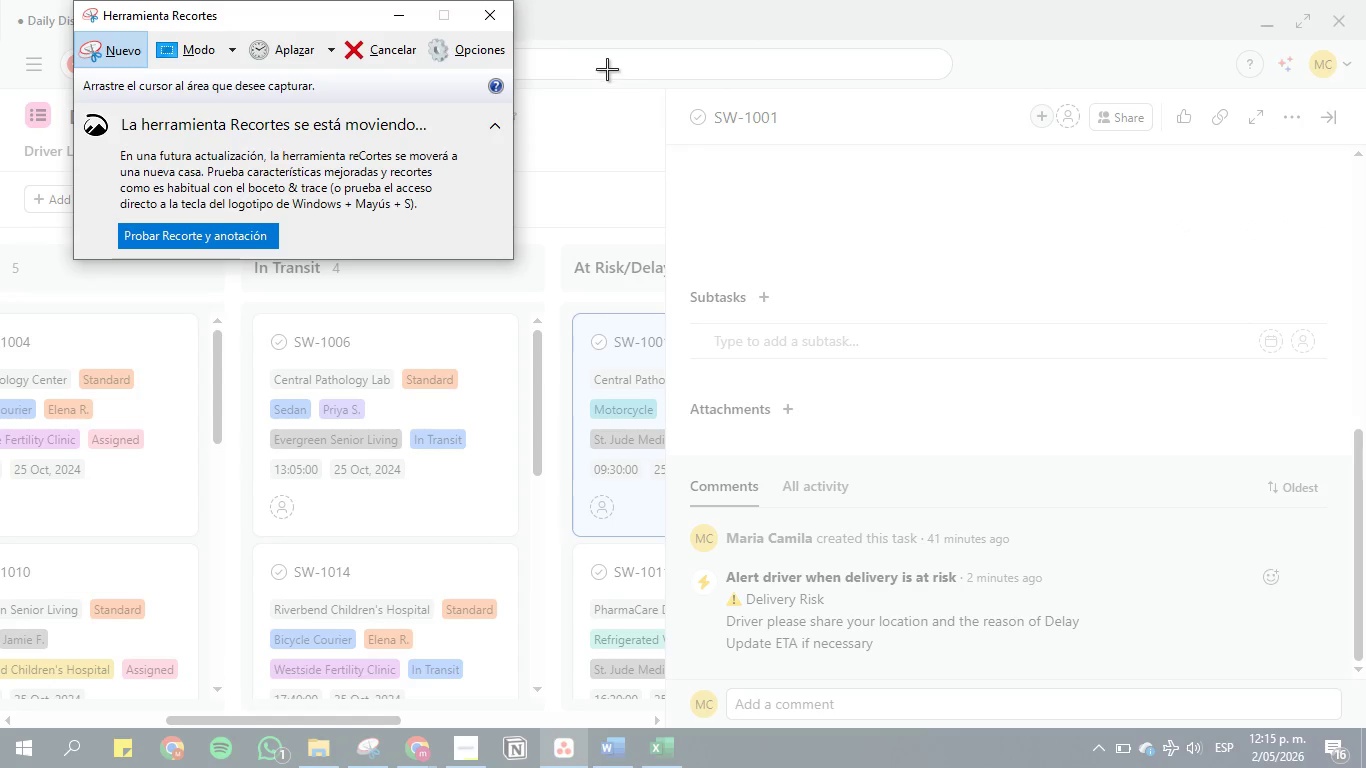 
left_click_drag(start_coordinate=[613, 74], to_coordinate=[1363, 728])
 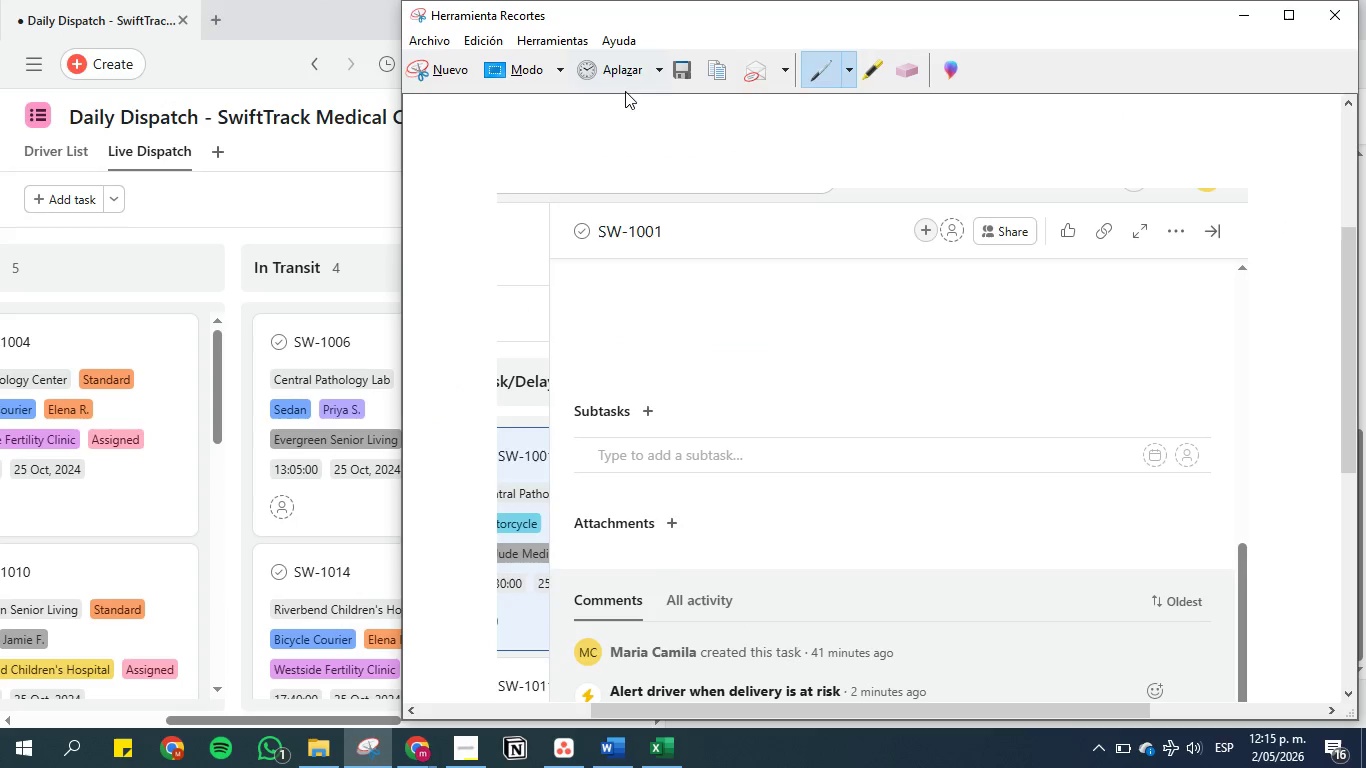 
mouse_move([673, 103])
 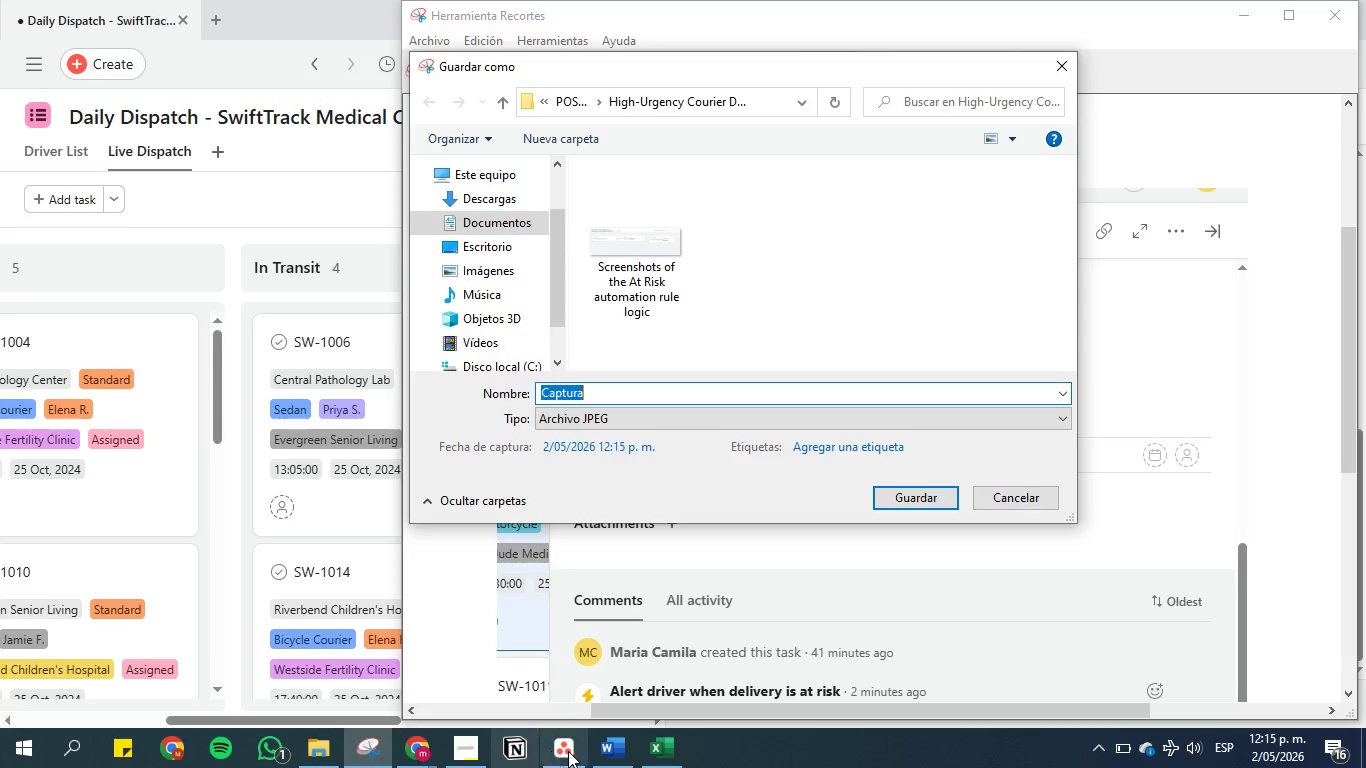 
left_click([615, 751])
 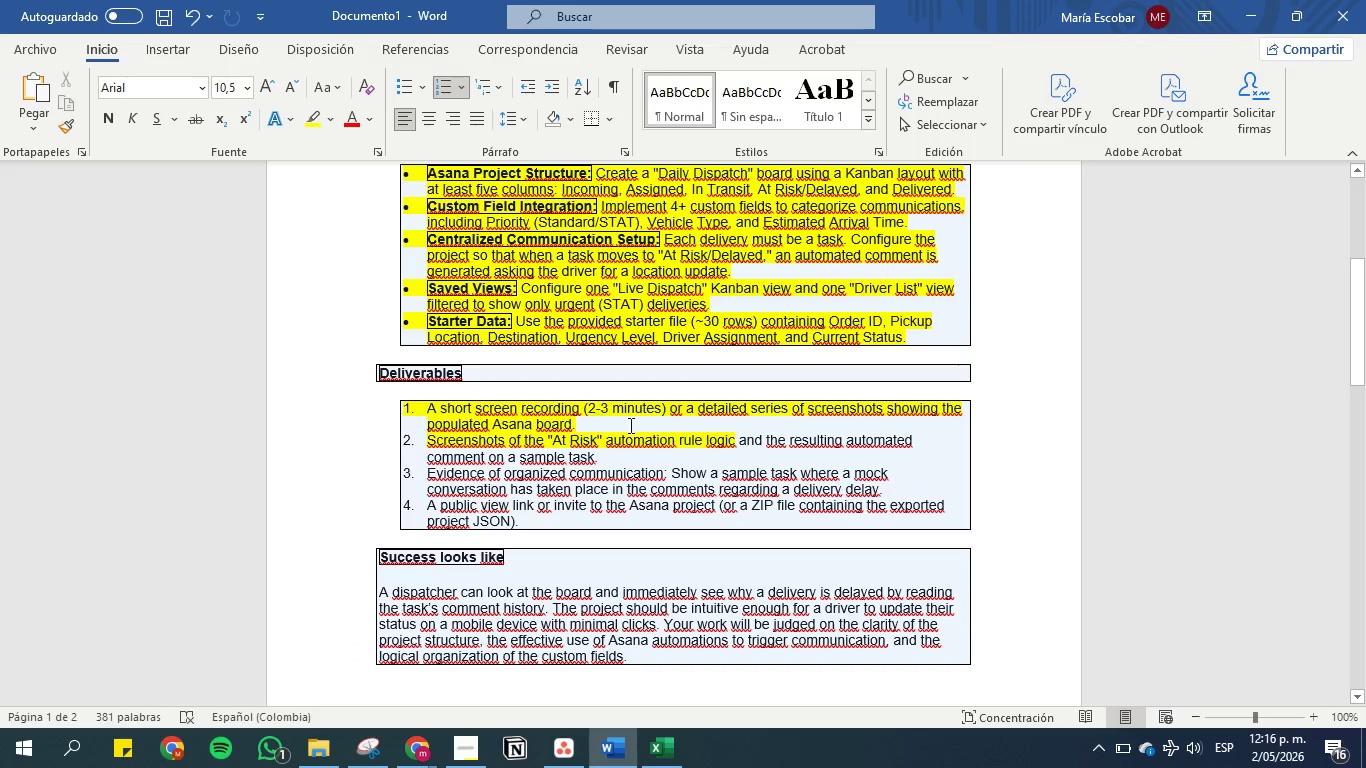 
left_click([639, 435])
 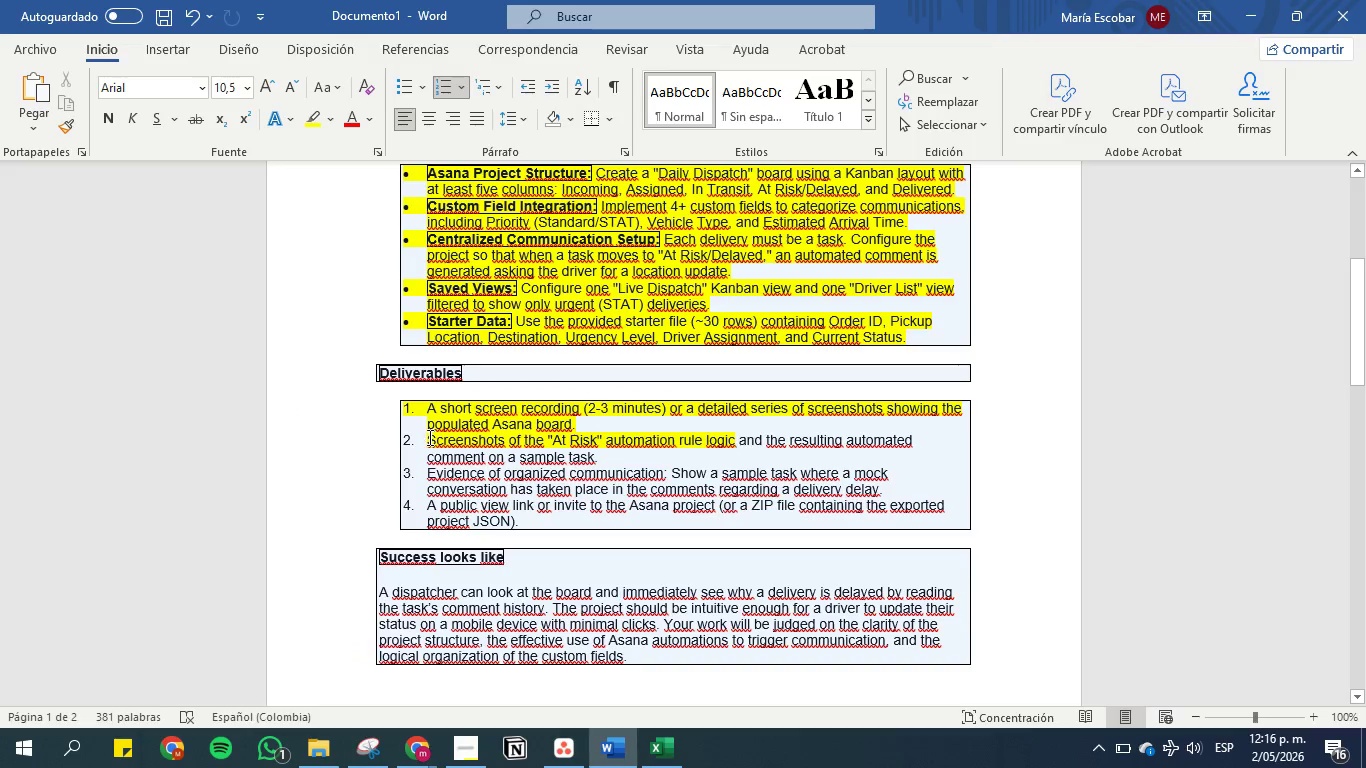 
left_click_drag(start_coordinate=[428, 437], to_coordinate=[593, 443])
 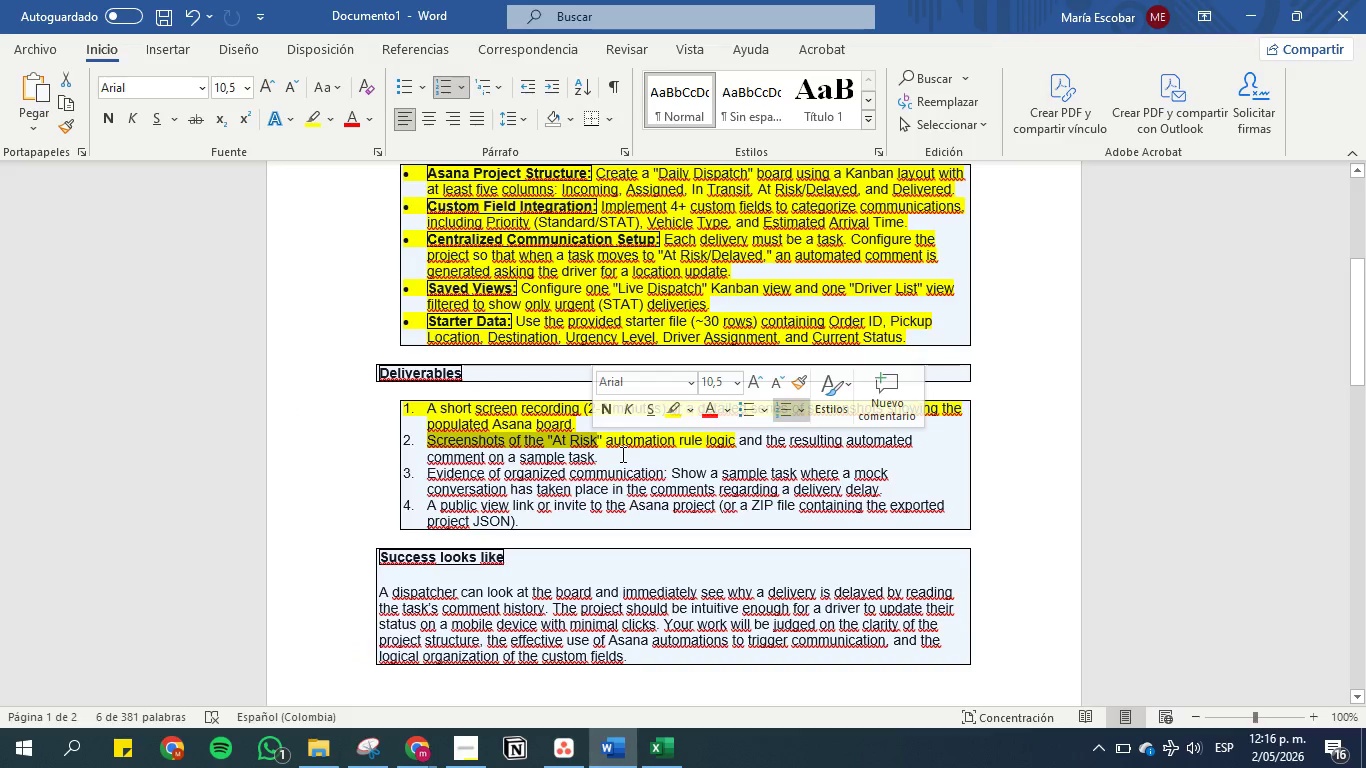 
left_click([621, 454])
 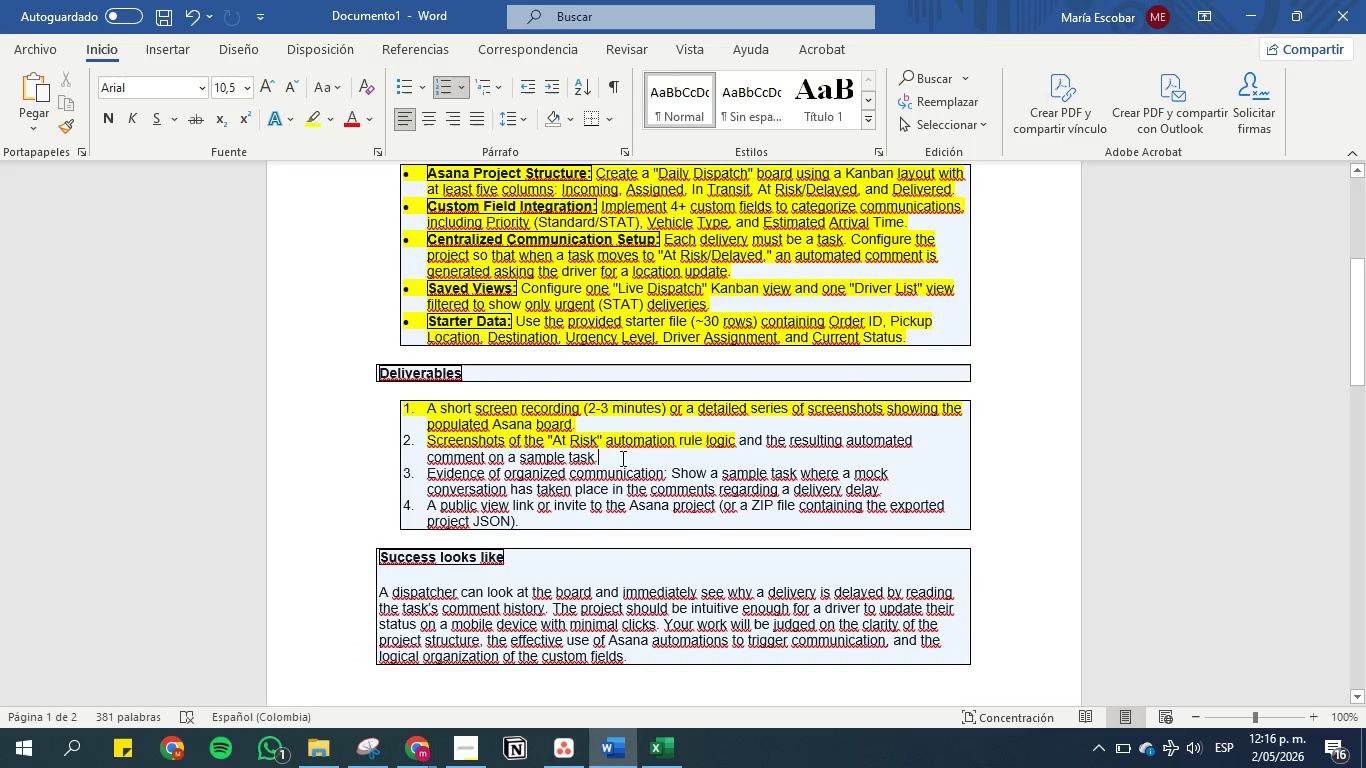 
left_click_drag(start_coordinate=[621, 458], to_coordinate=[762, 441])
 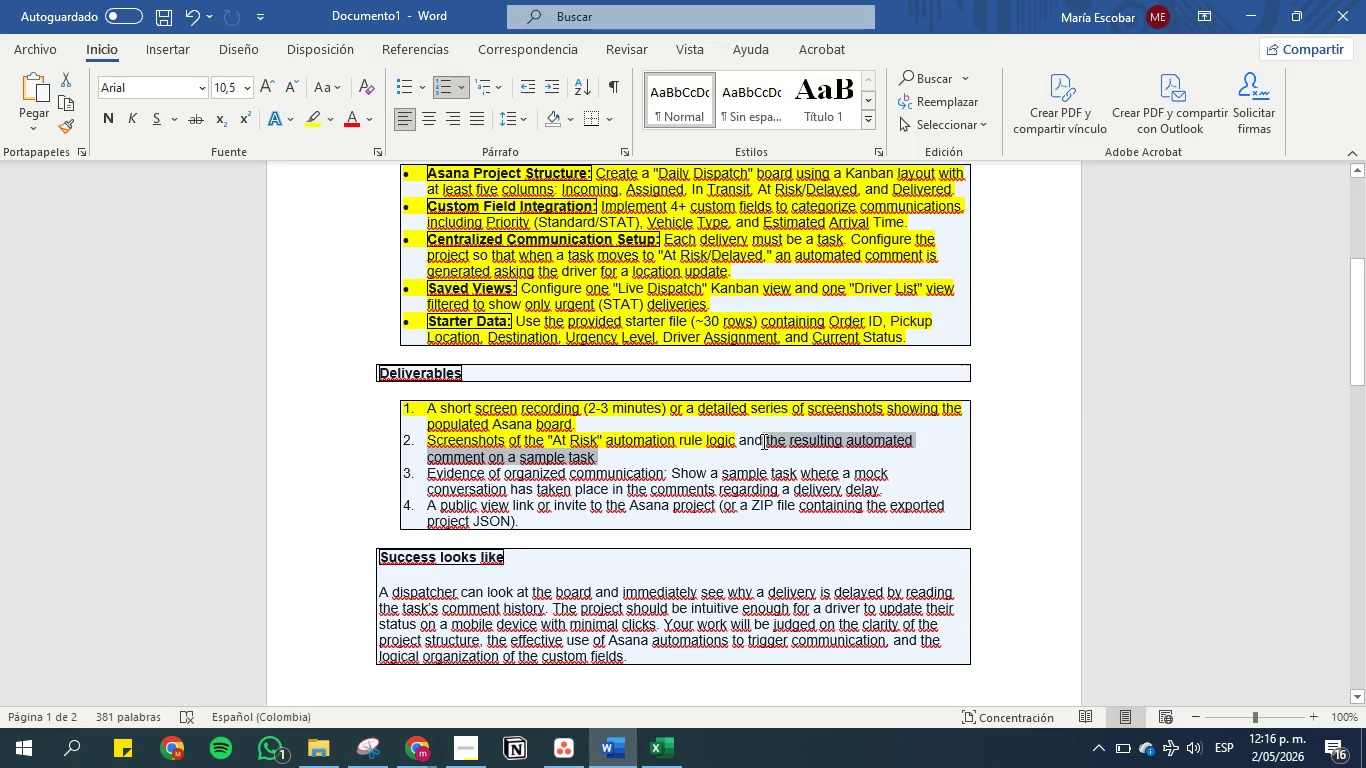 
key(Control+C)
 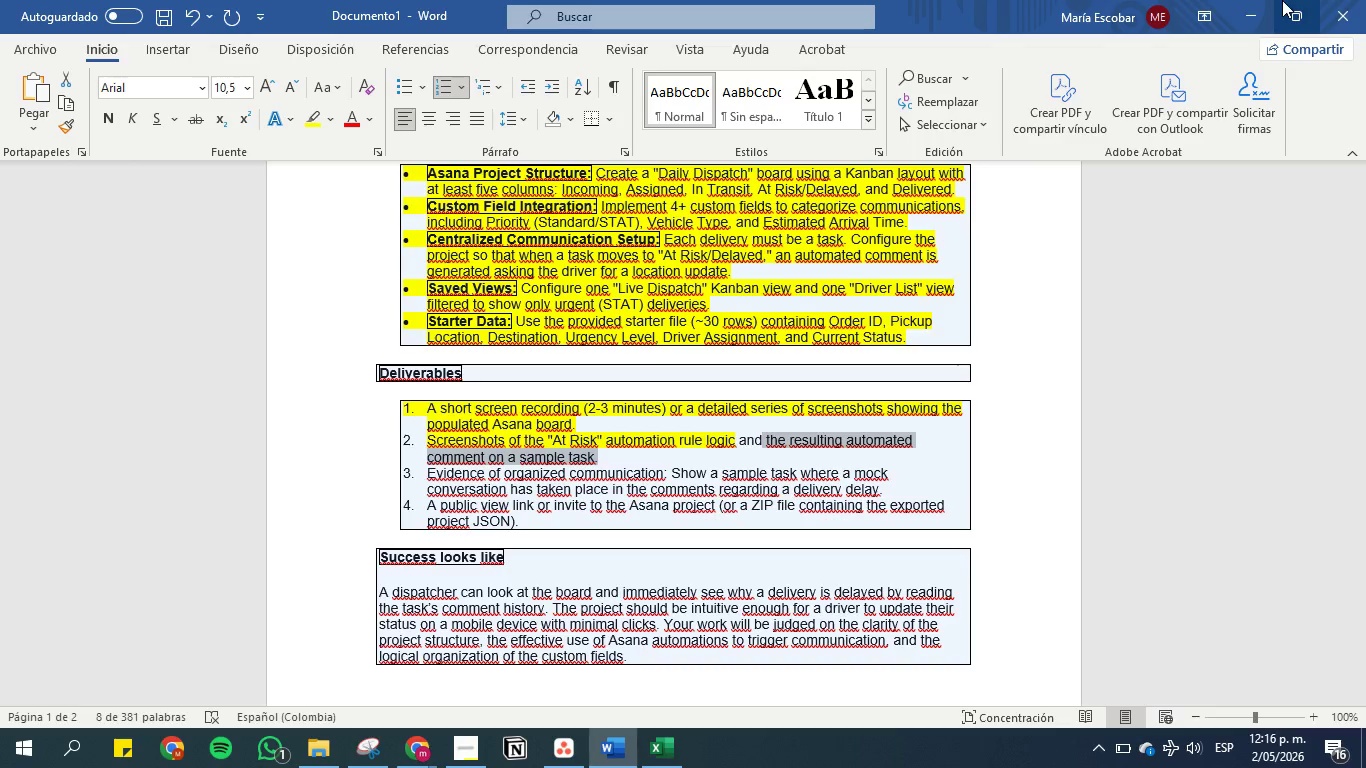 
left_click([1245, 8])
 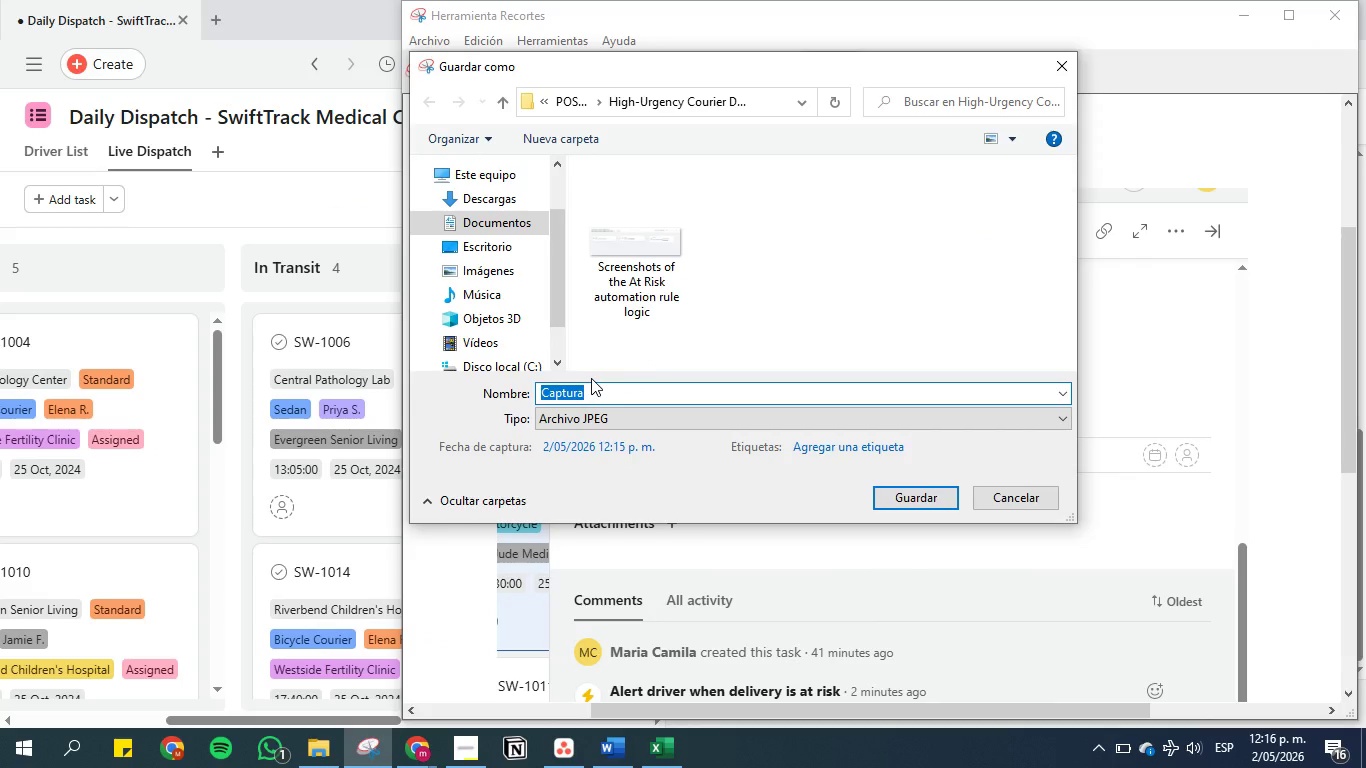 
type(Screenshot )
 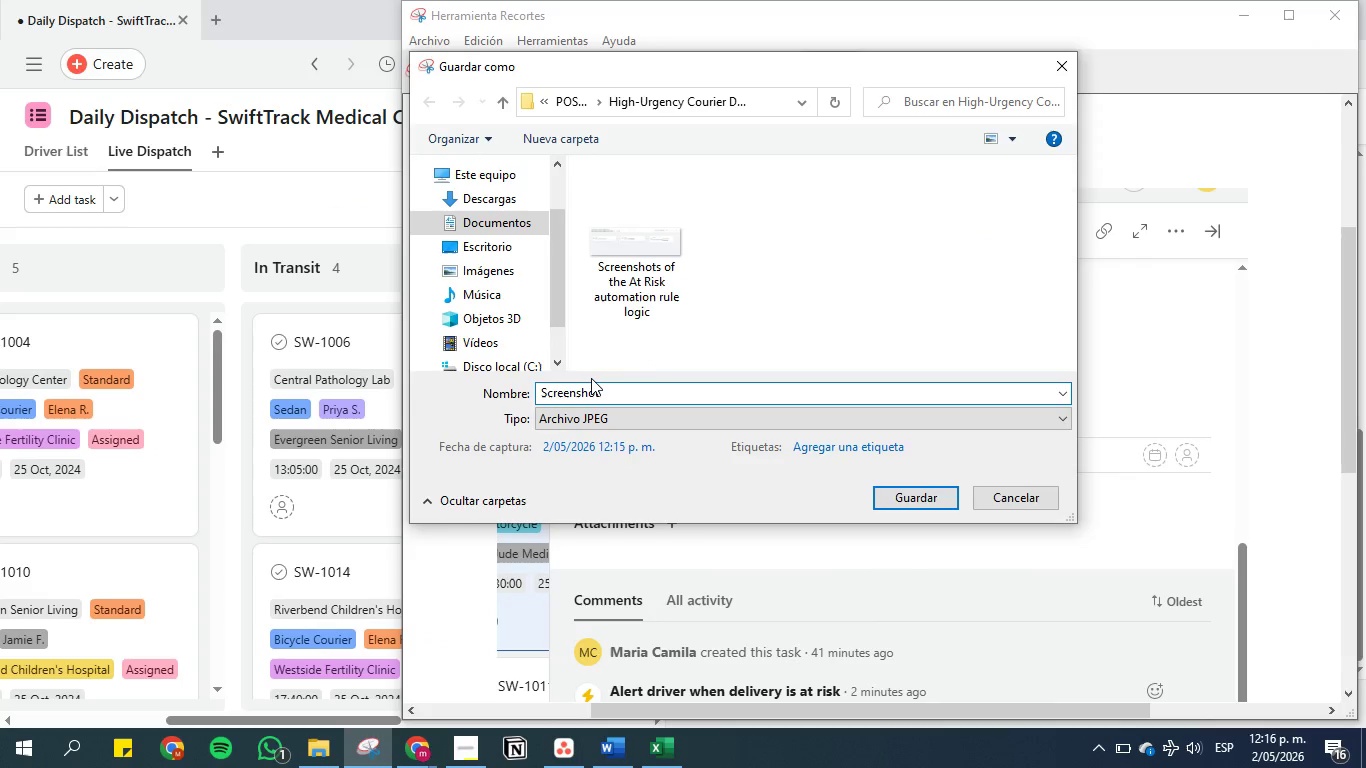 
key(Control+V)
 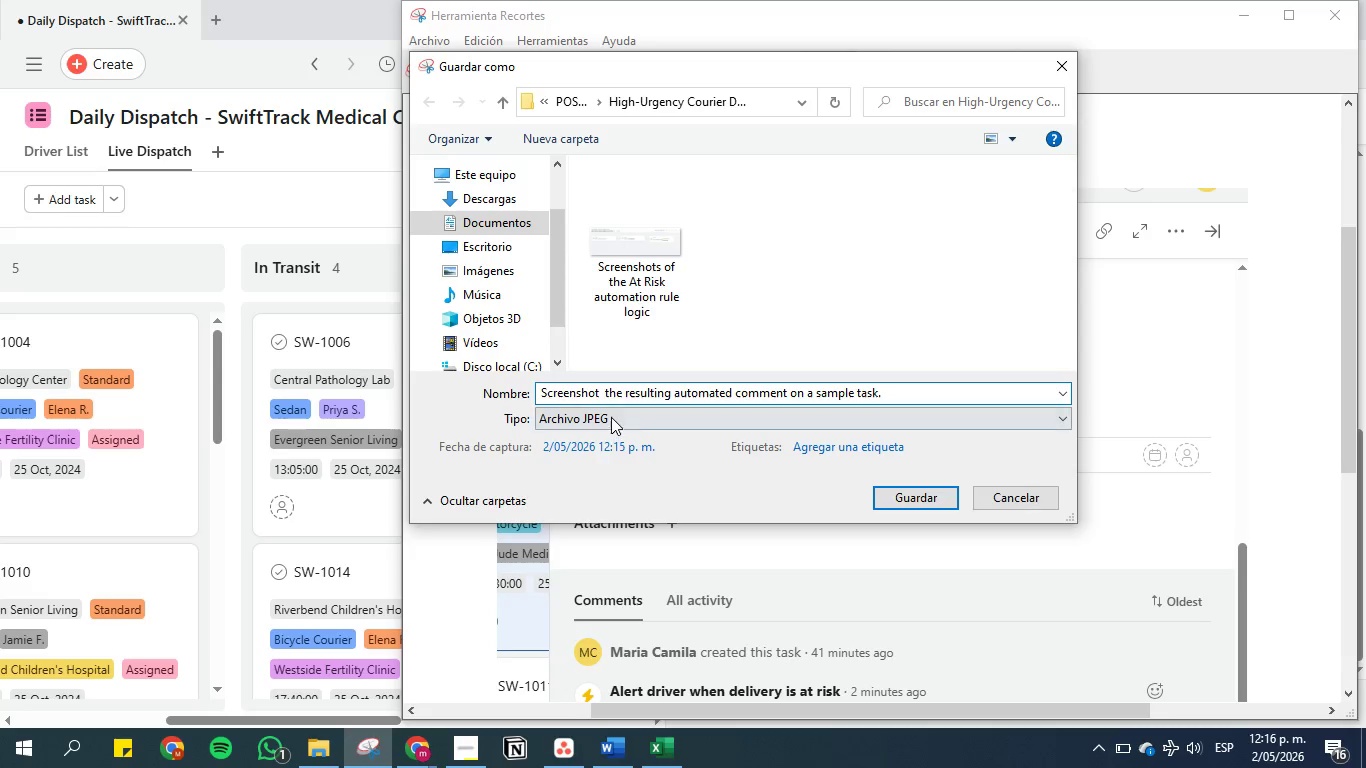 
left_click([895, 390])
 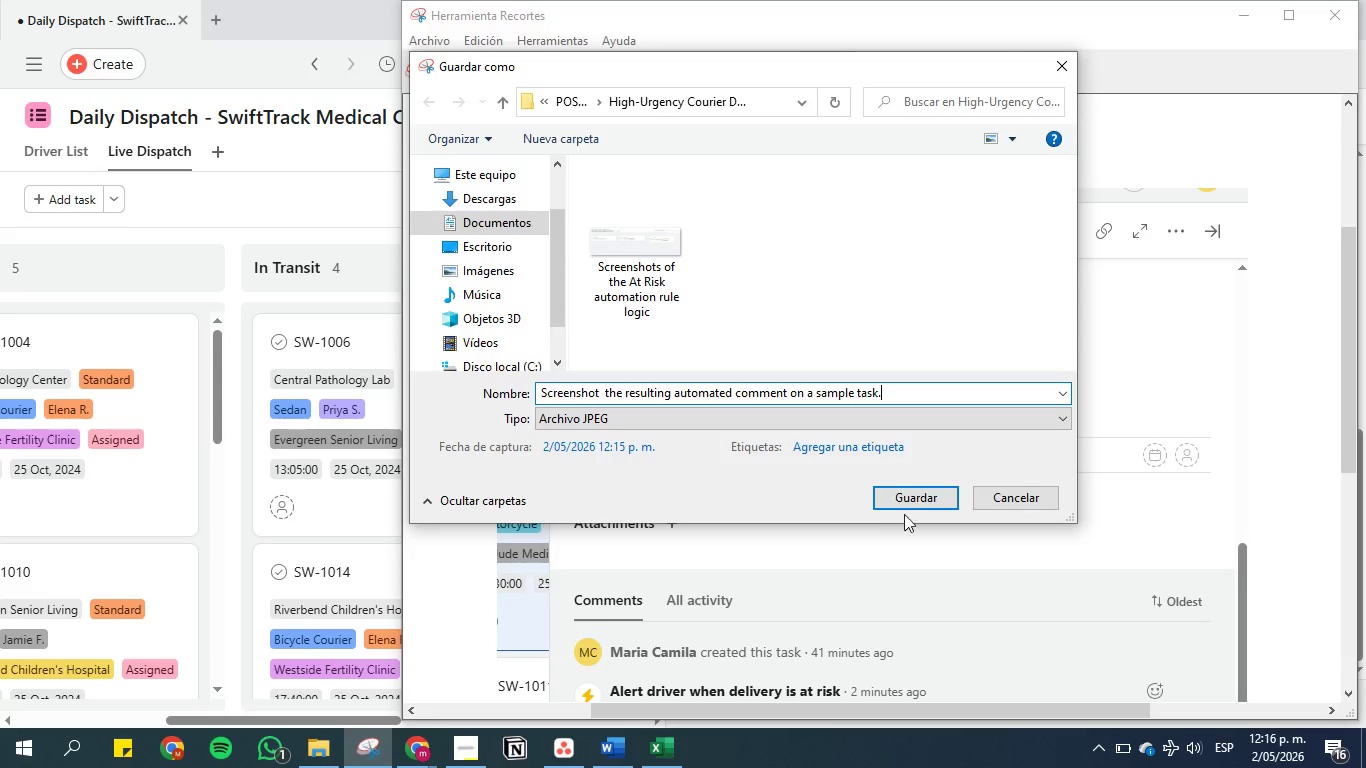 
left_click([912, 502])
 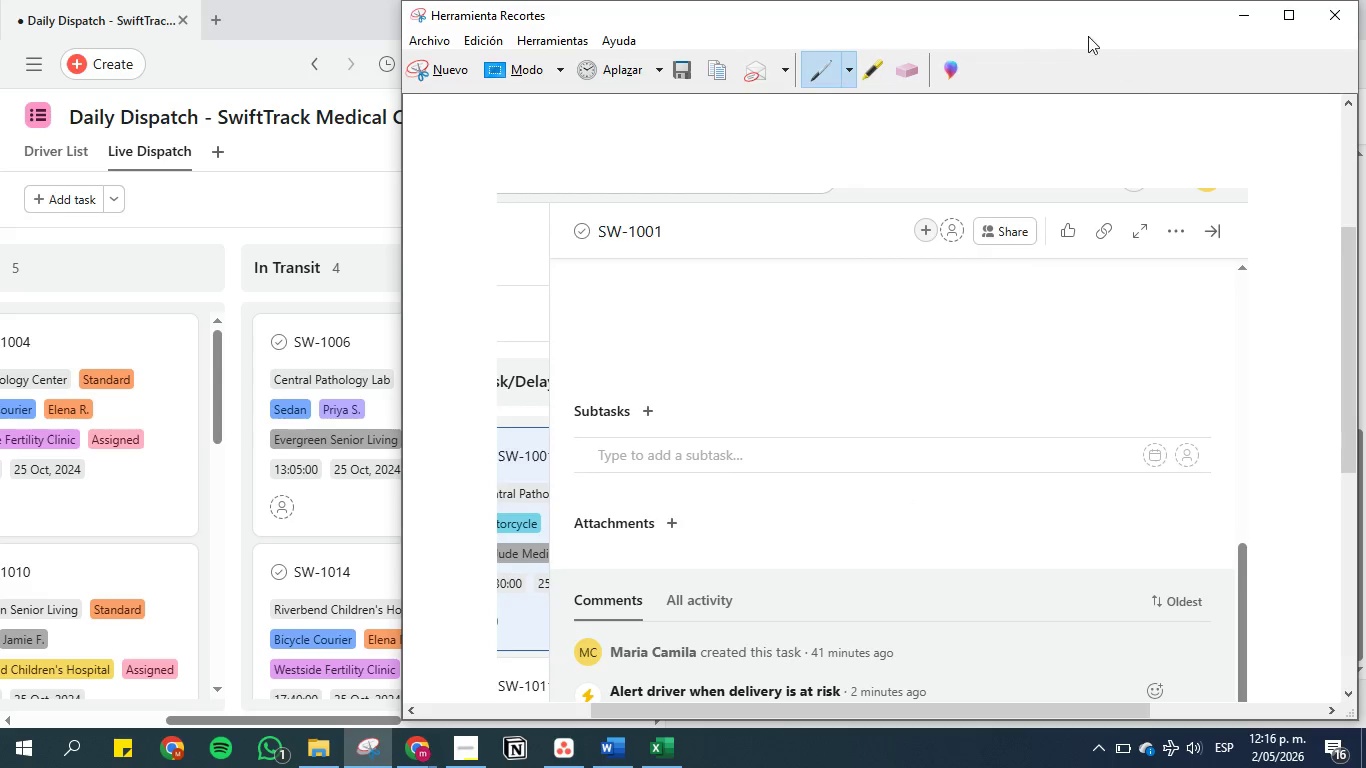 
left_click([1237, 5])
 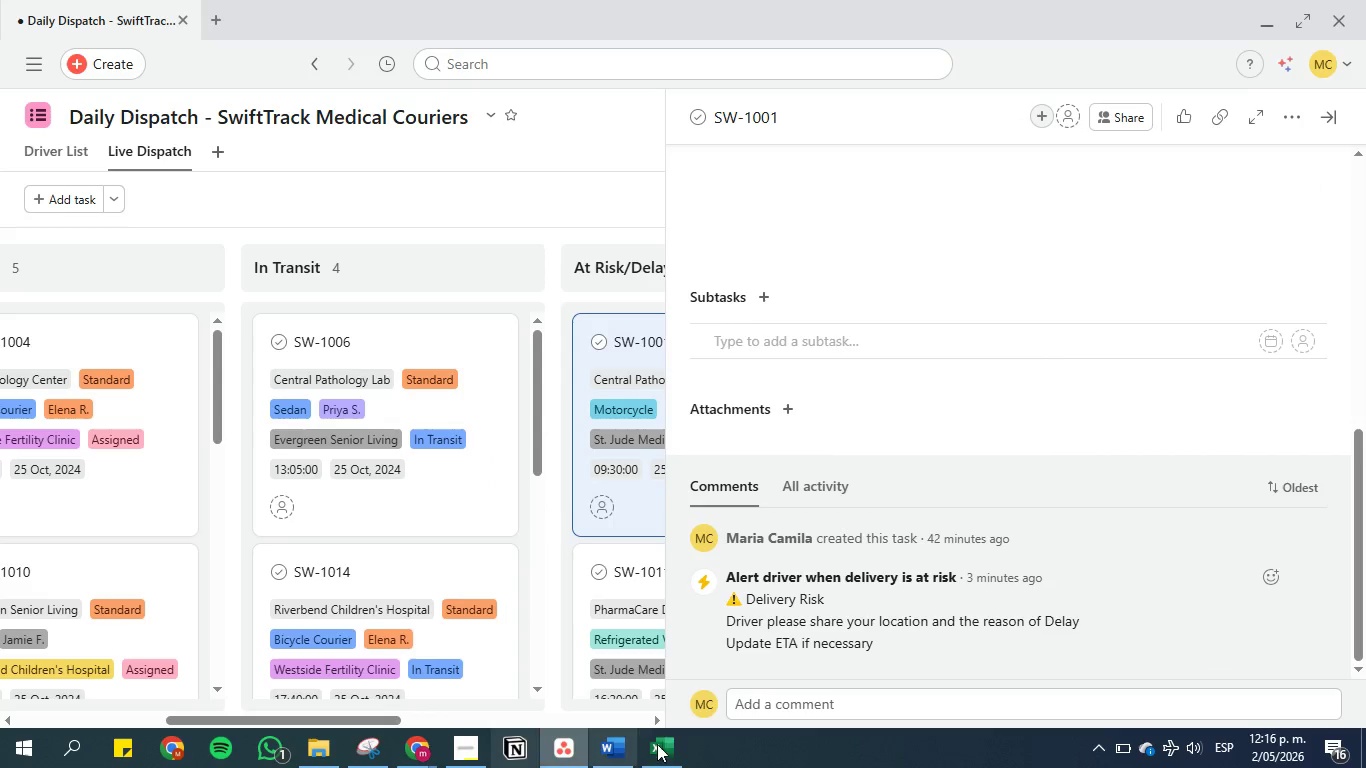 
left_click([592, 743])
 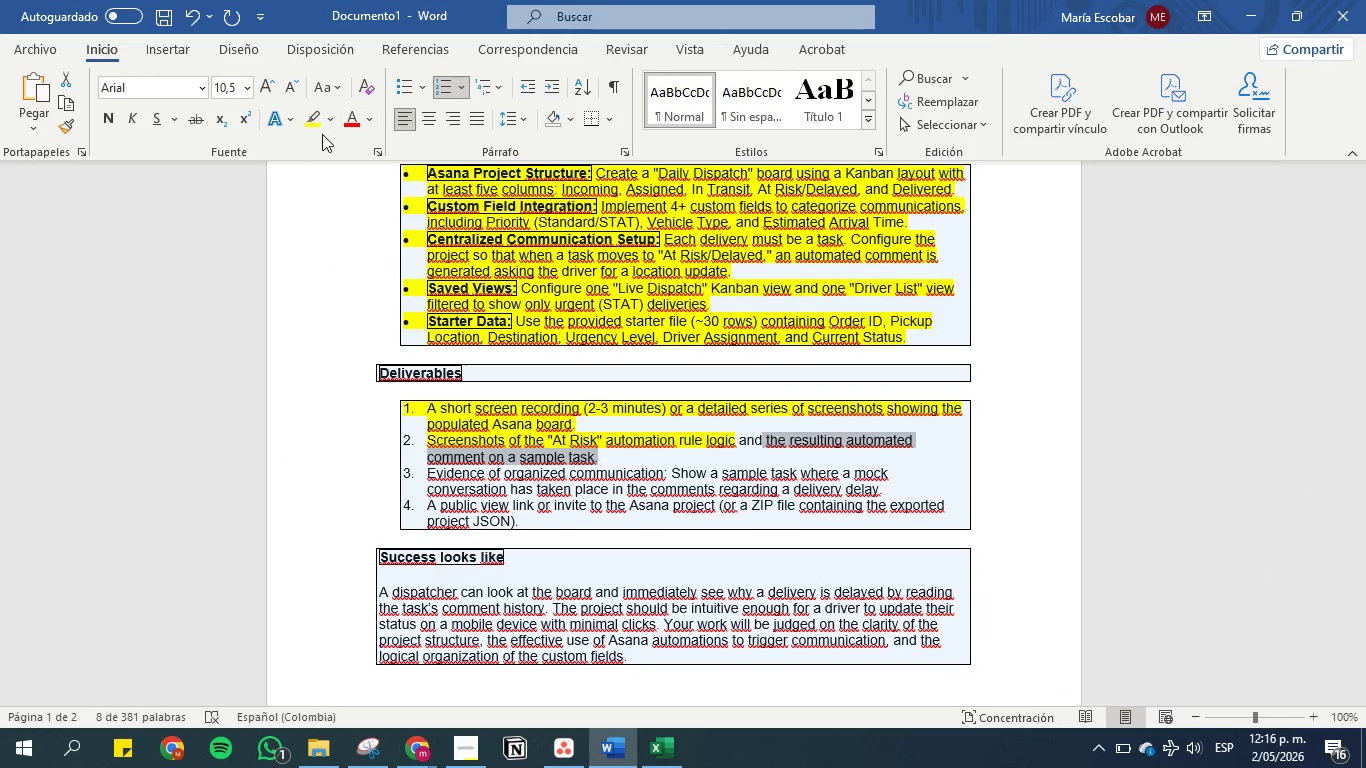 
left_click([313, 117])
 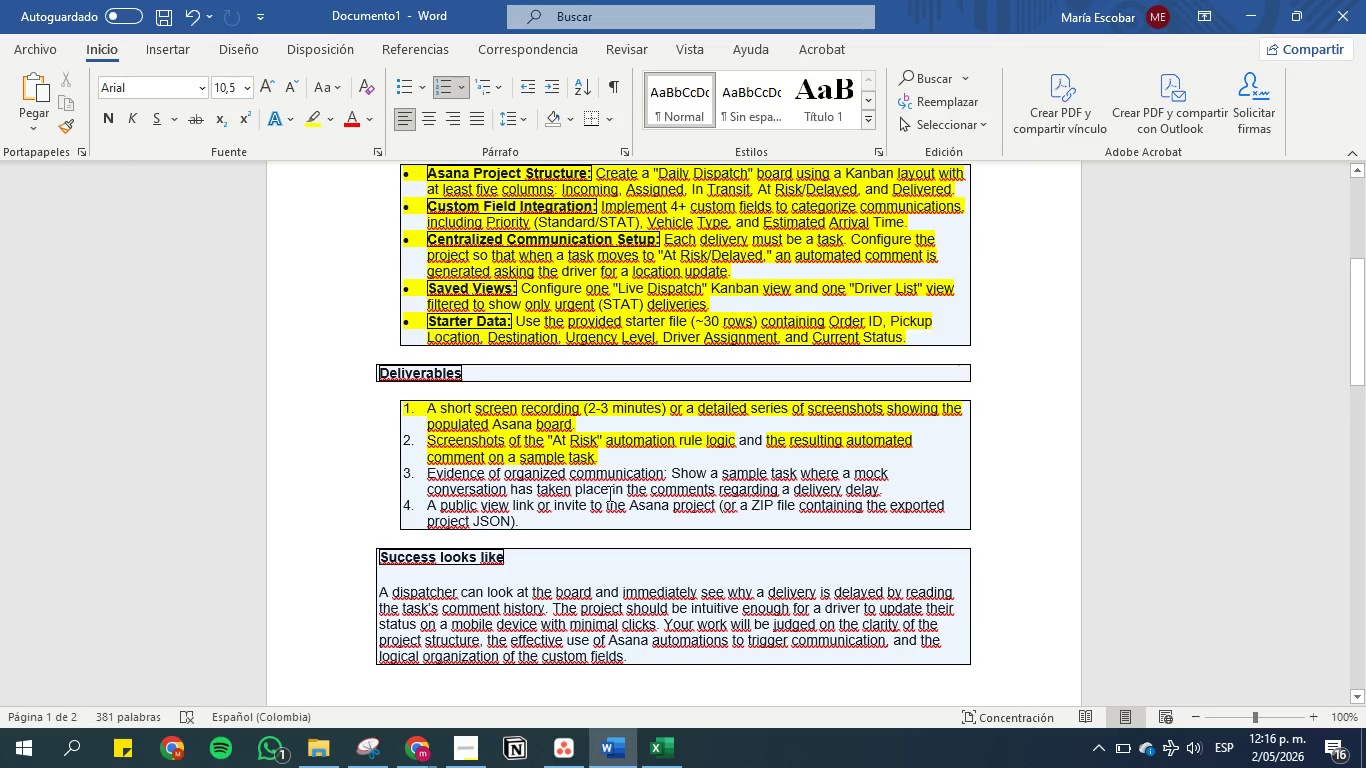 
wait(5.84)
 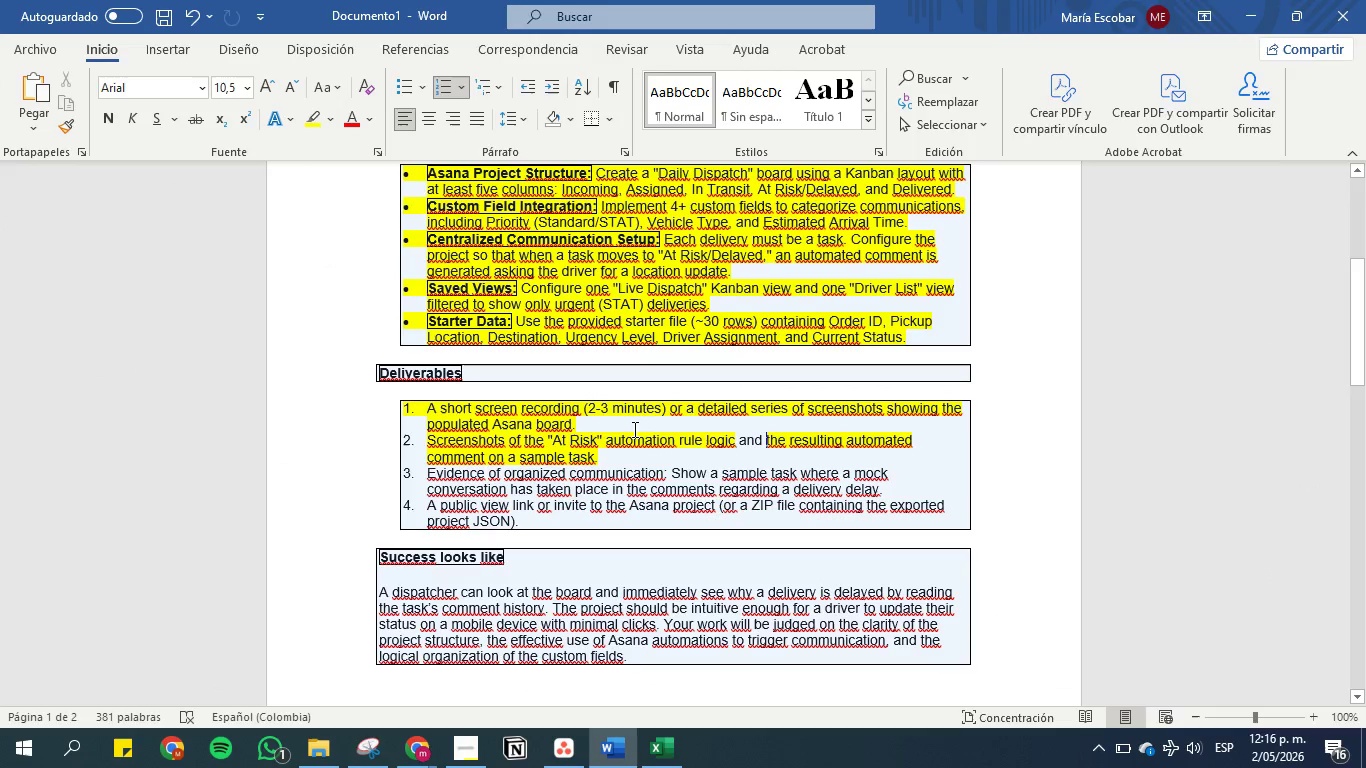 
left_click_drag(start_coordinate=[882, 488], to_coordinate=[412, 478])
 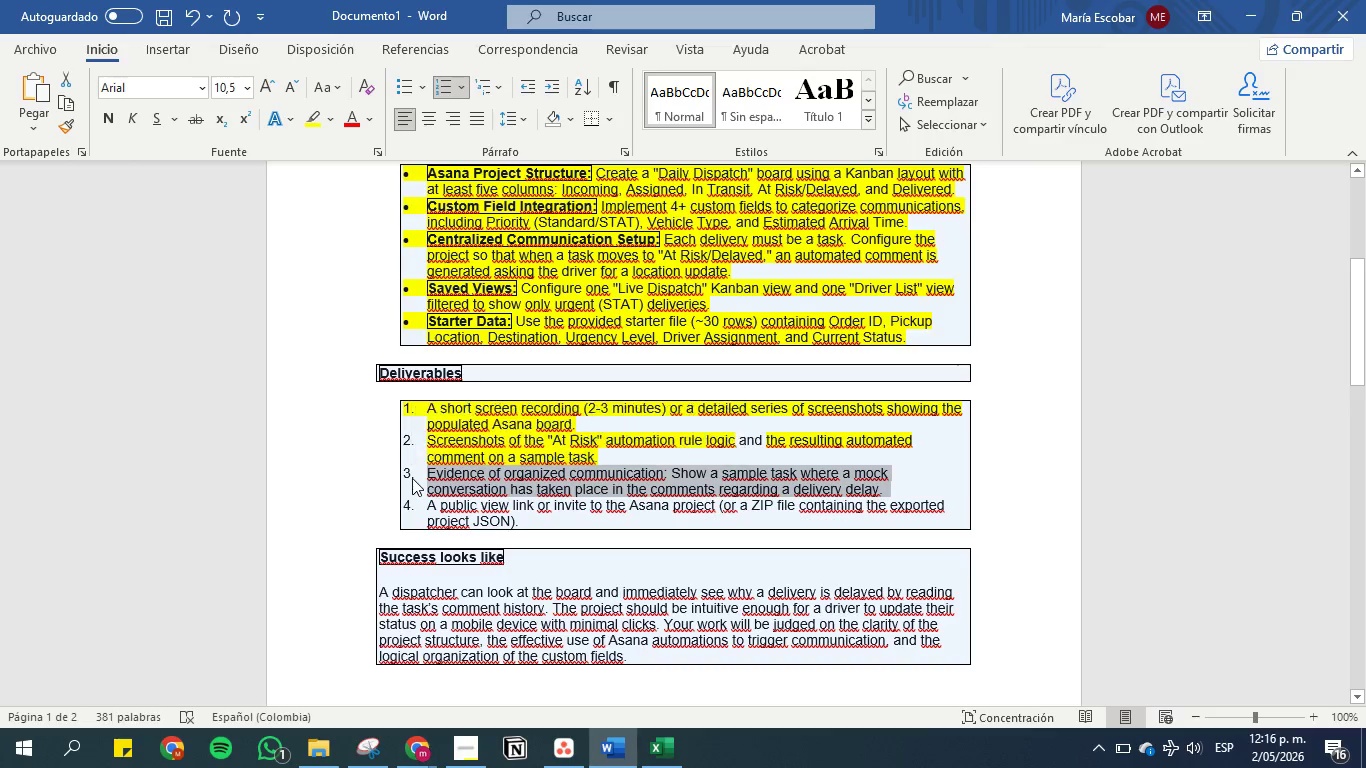 
key(Control+C)
 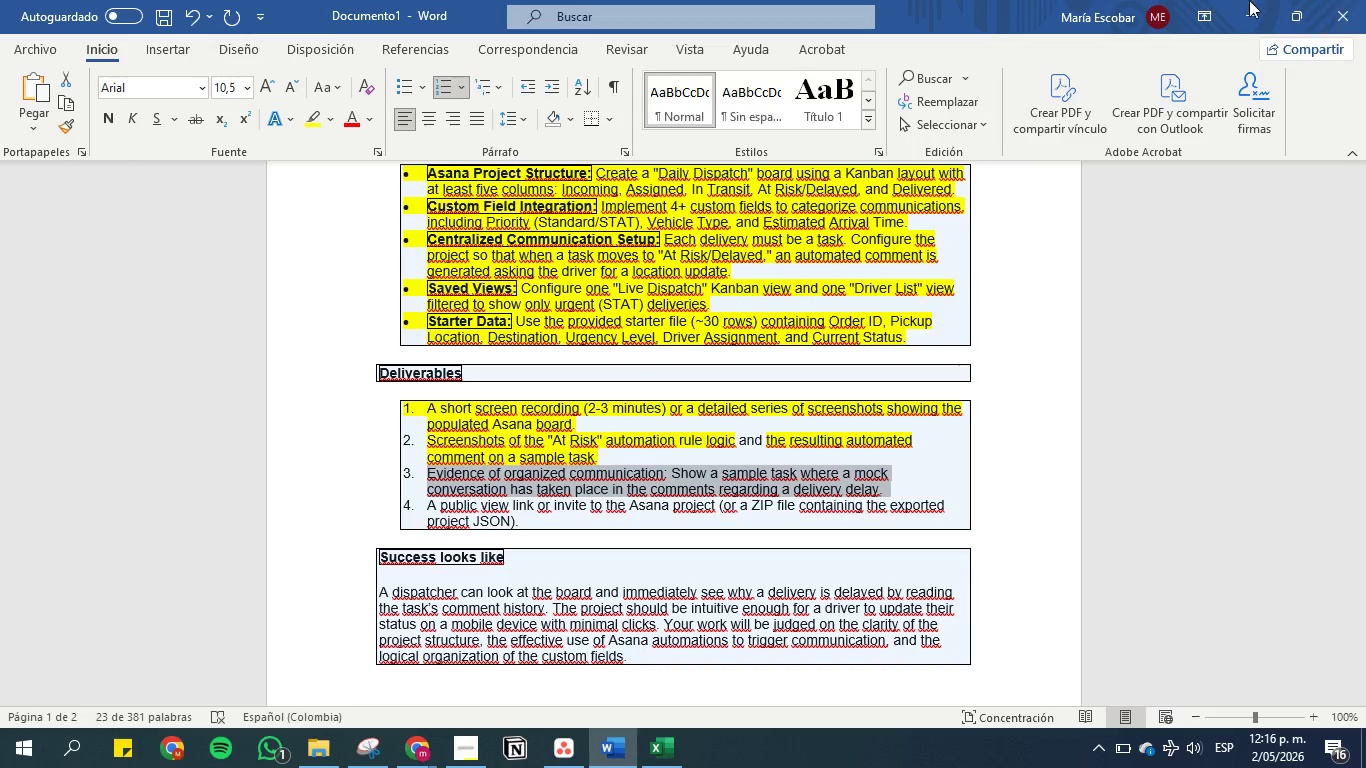 
left_click([1257, 15])
 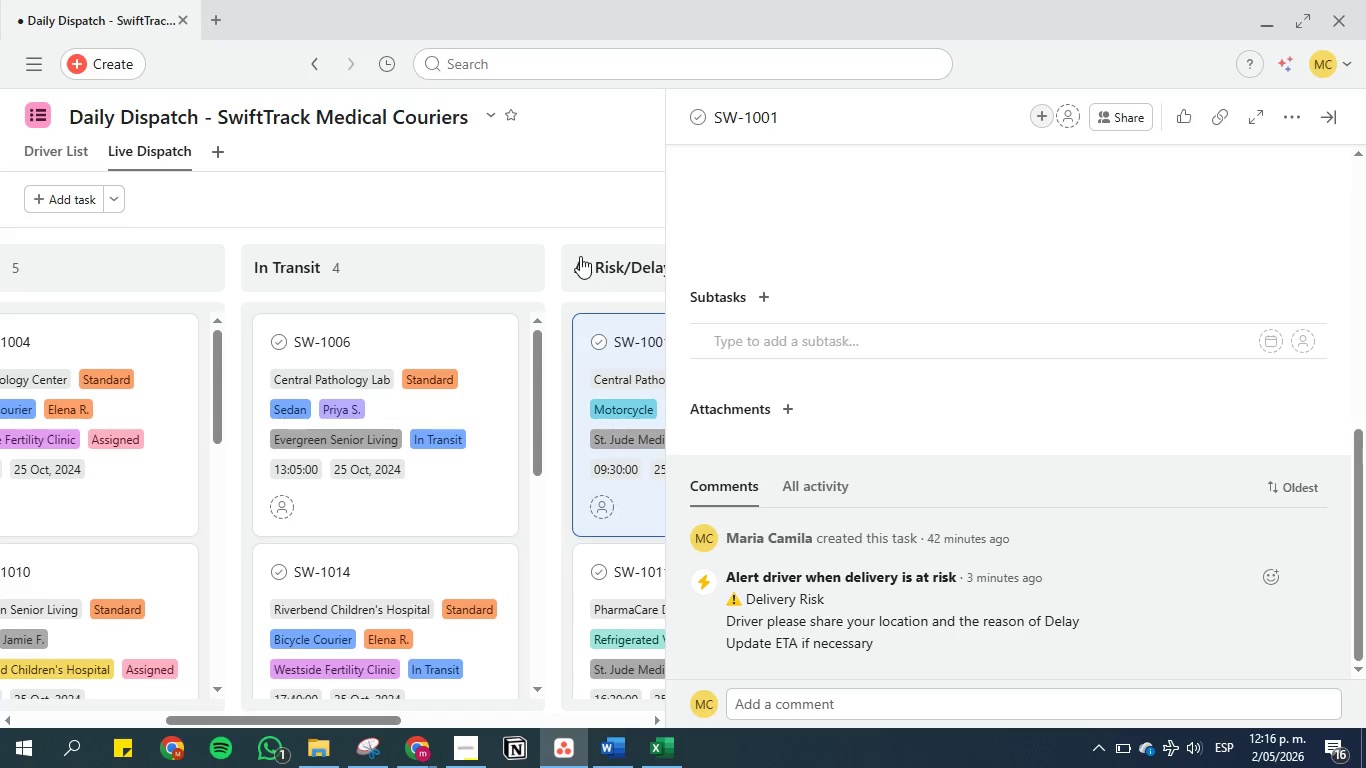 
left_click([568, 236])
 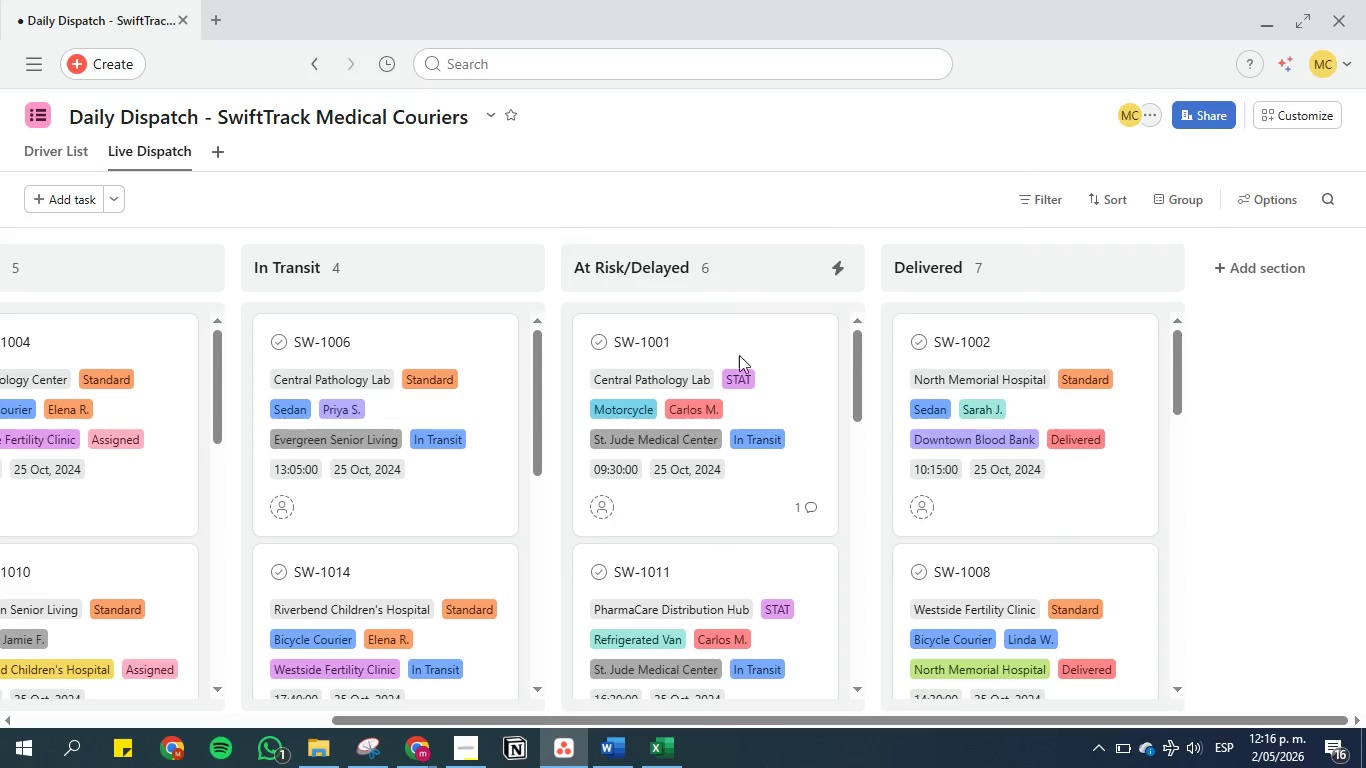 
scroll: coordinate [767, 450], scroll_direction: down, amount: 4.0
 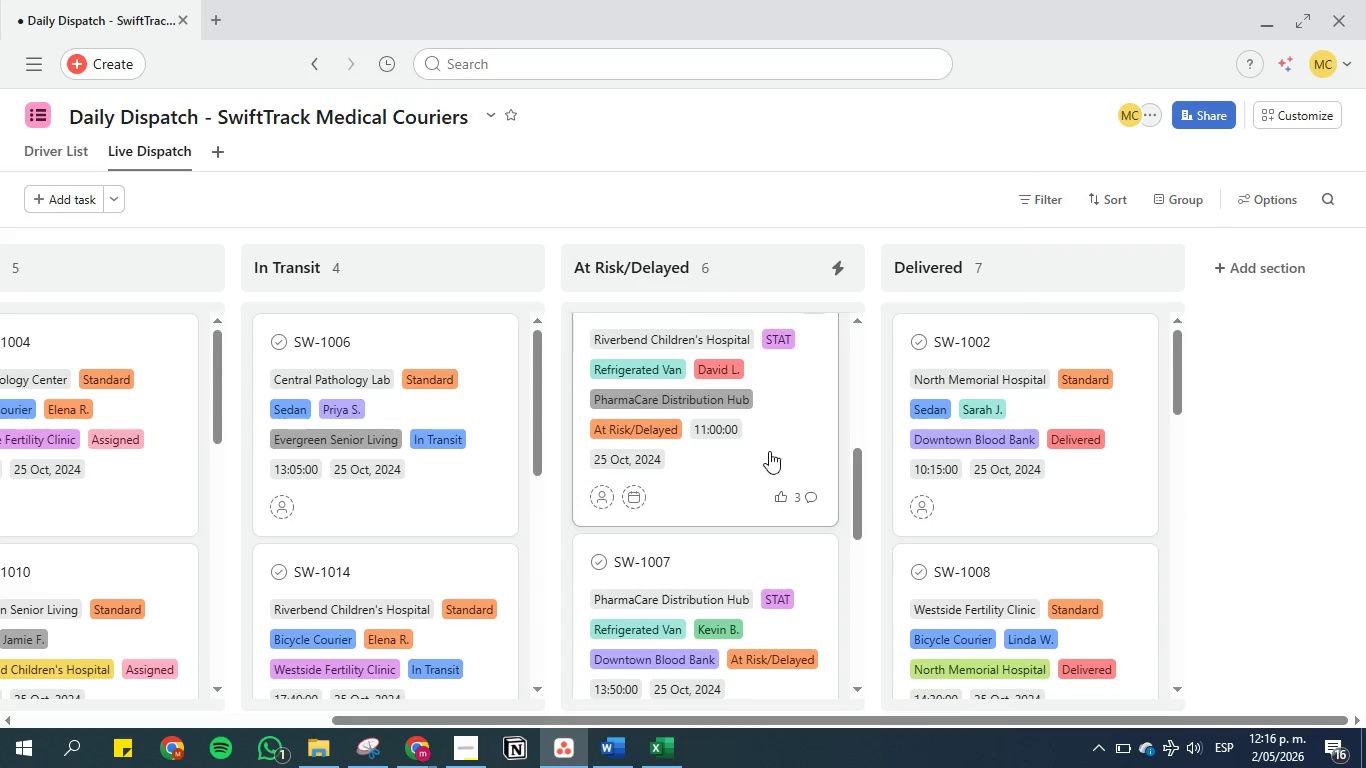 
left_click([776, 435])
 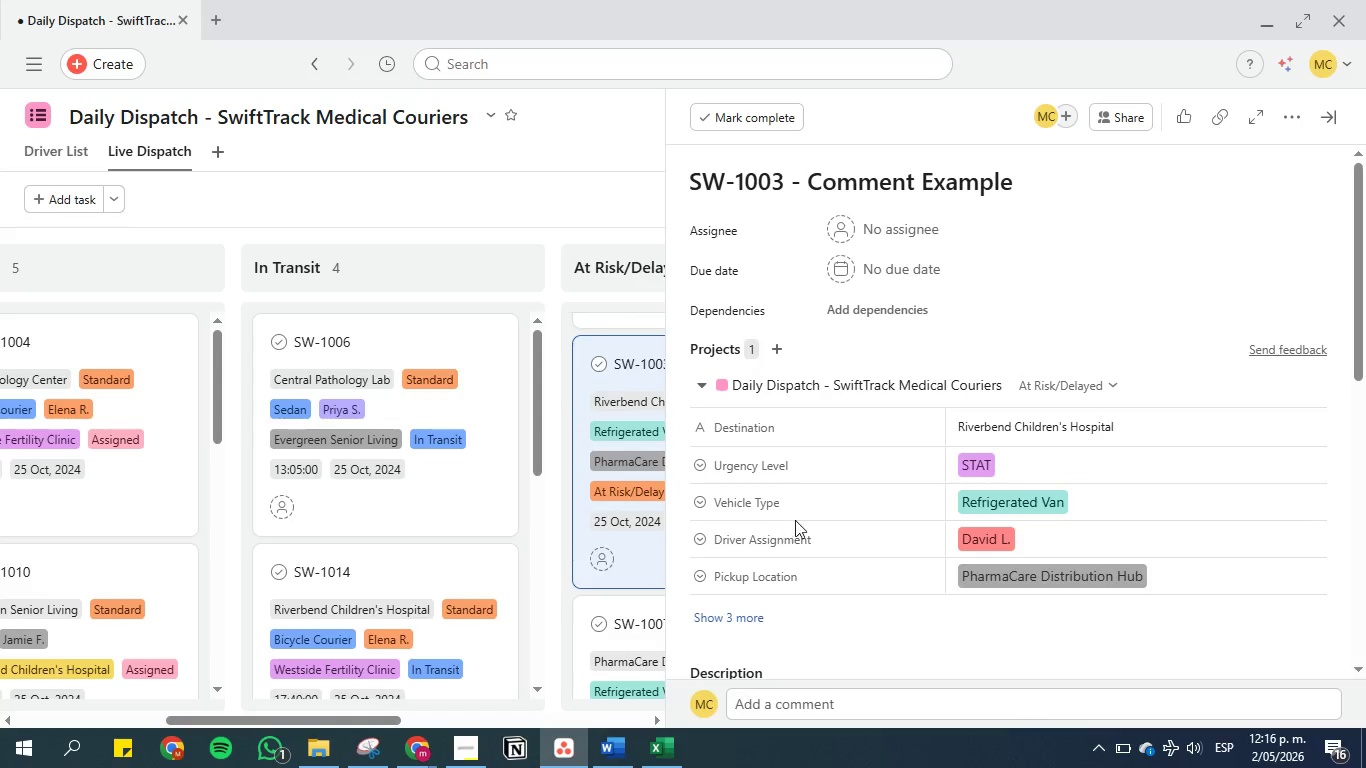 
scroll: coordinate [797, 513], scroll_direction: down, amount: 4.0
 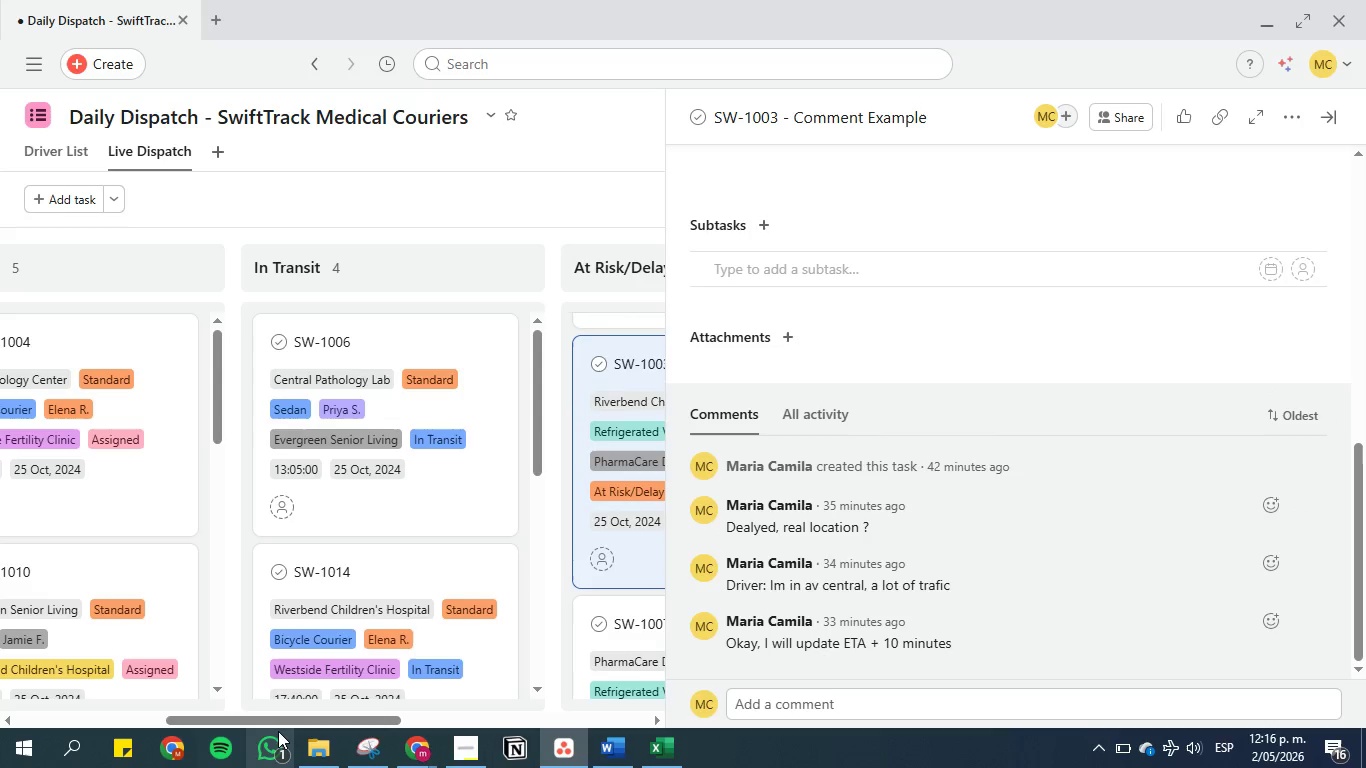 
left_click([364, 747])
 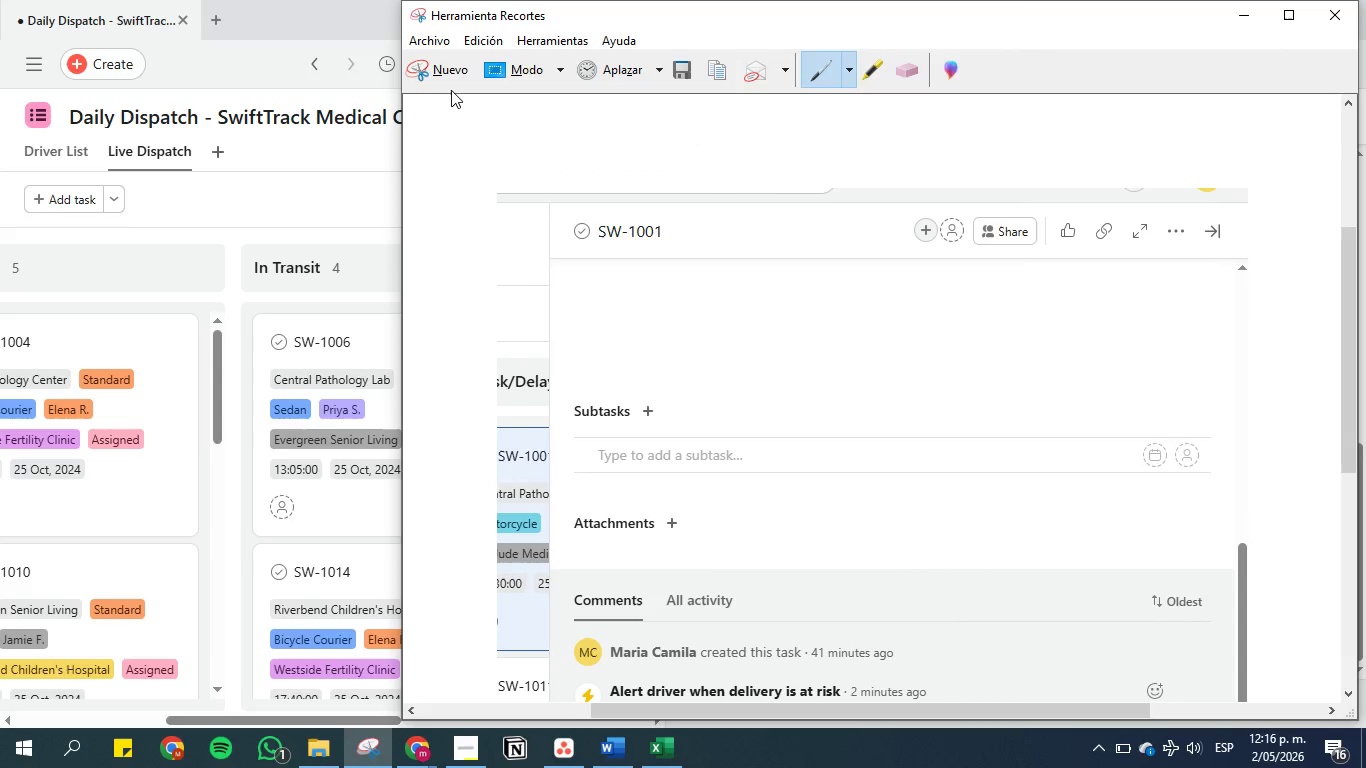 
left_click([443, 62])
 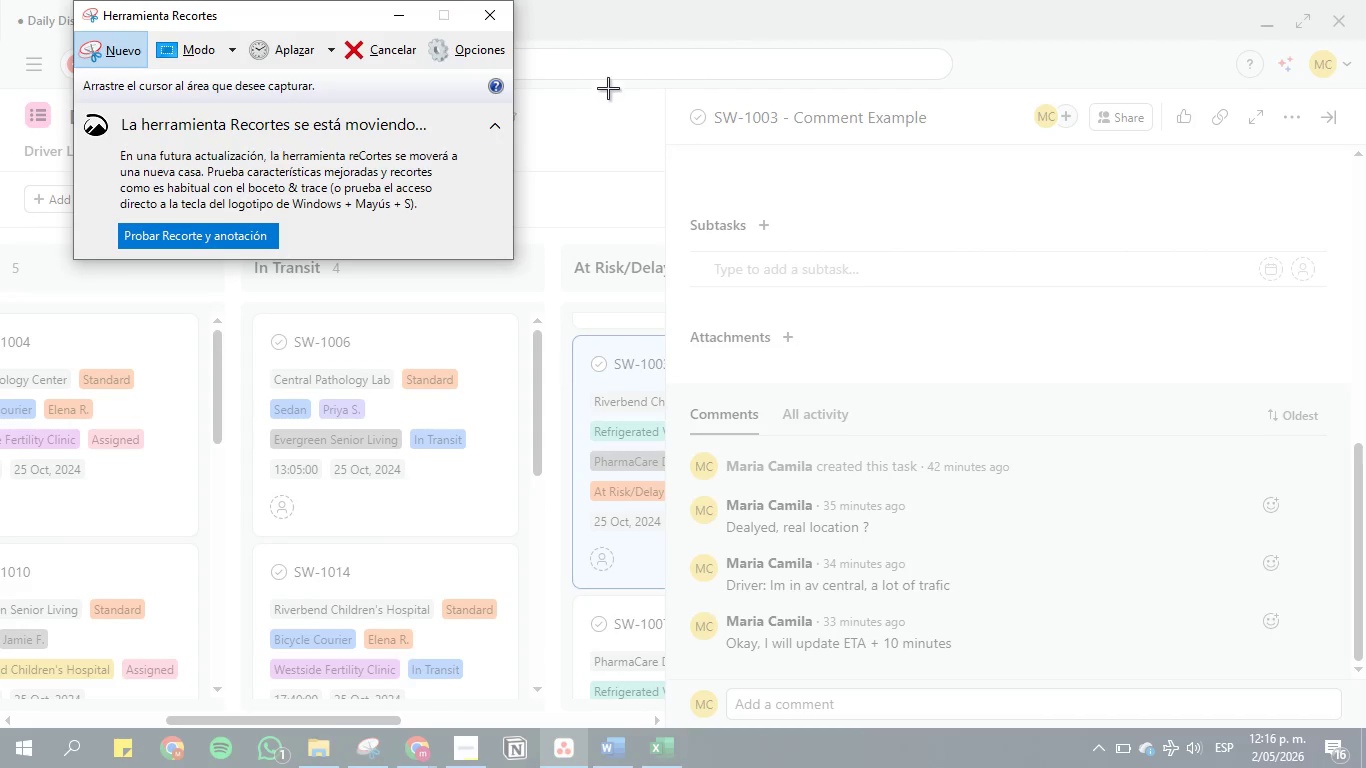 
left_click_drag(start_coordinate=[594, 68], to_coordinate=[1365, 724])
 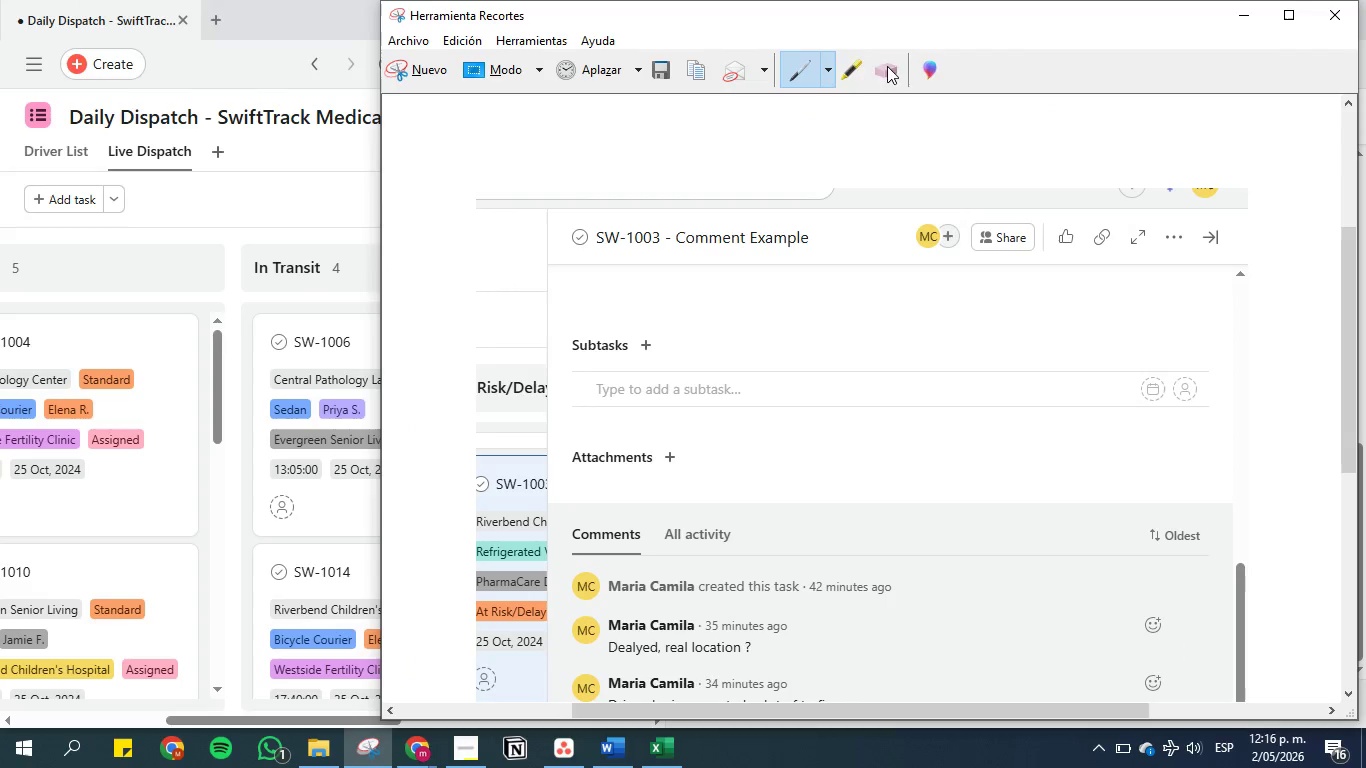 
left_click([851, 68])
 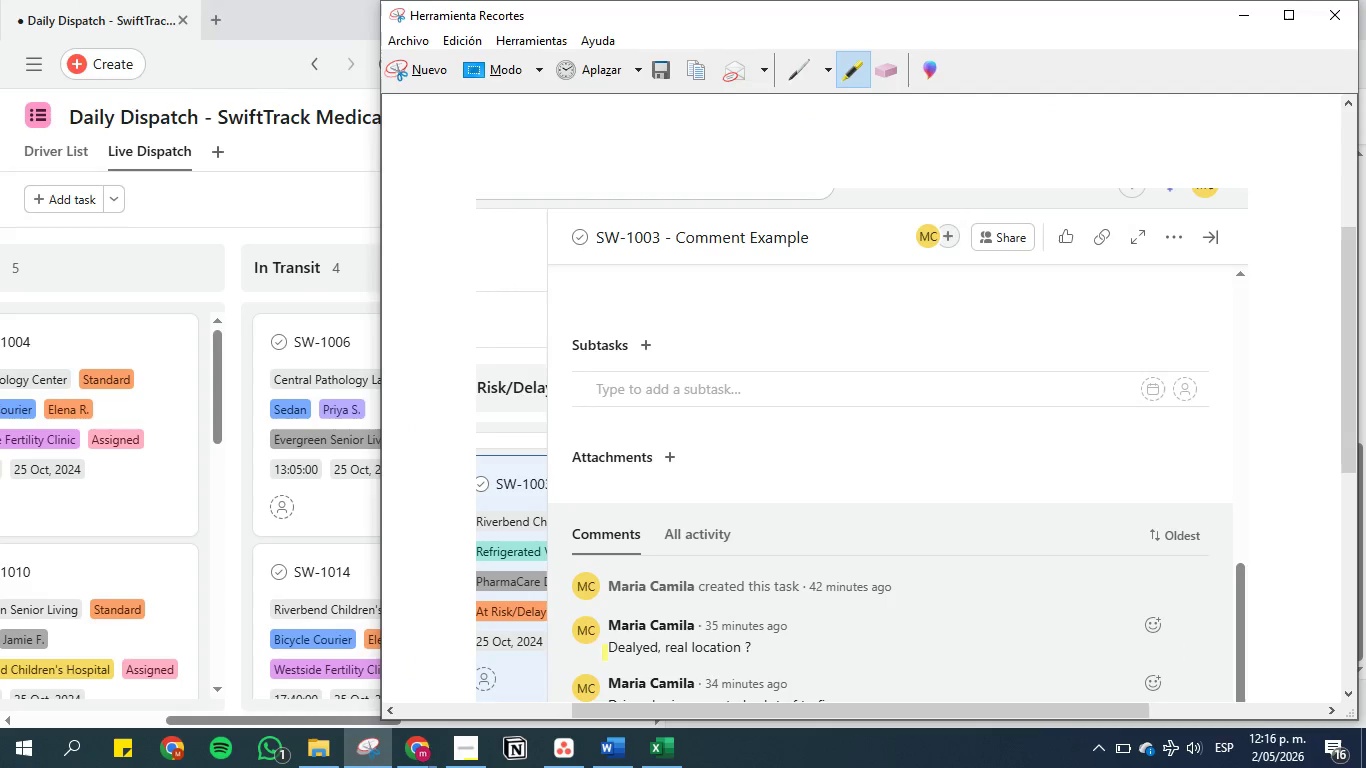 
scroll: coordinate [678, 536], scroll_direction: down, amount: 7.0
 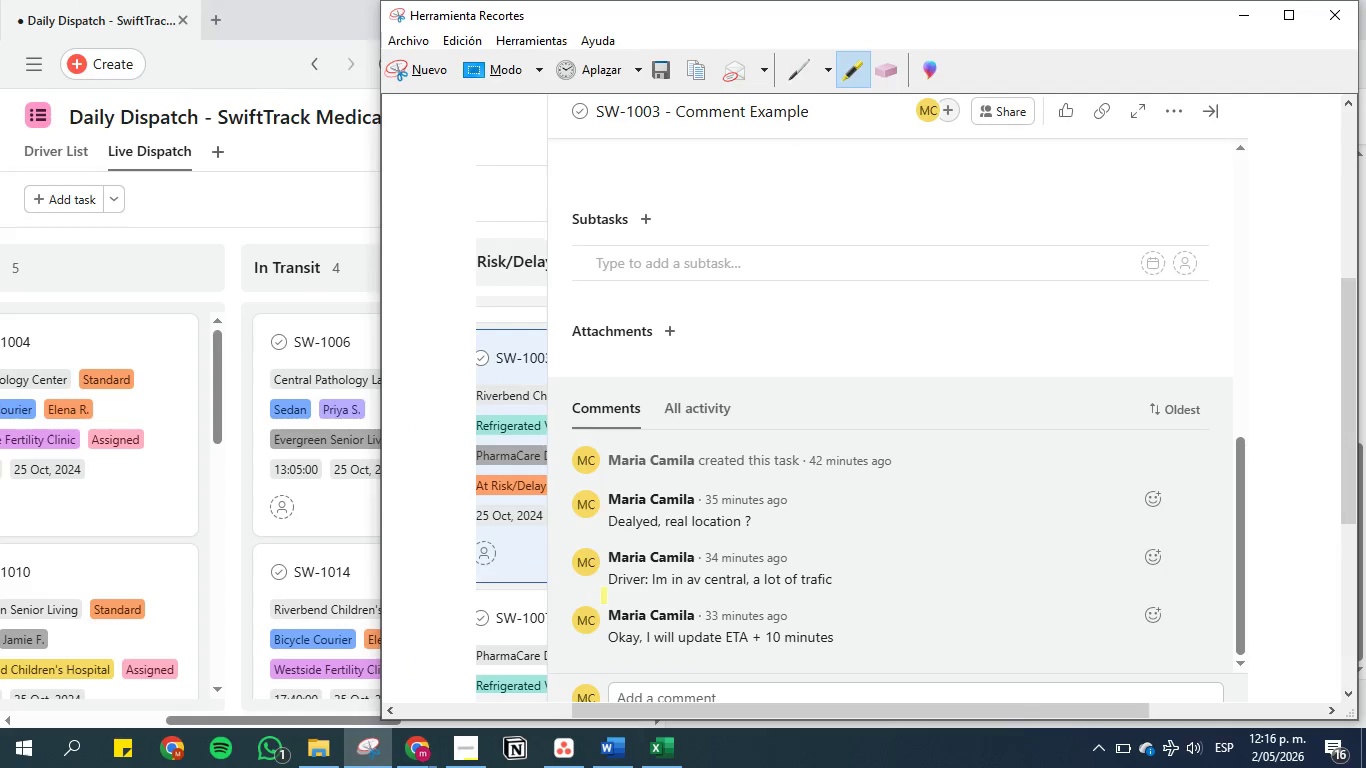 
left_click_drag(start_coordinate=[605, 595], to_coordinate=[648, 595])
 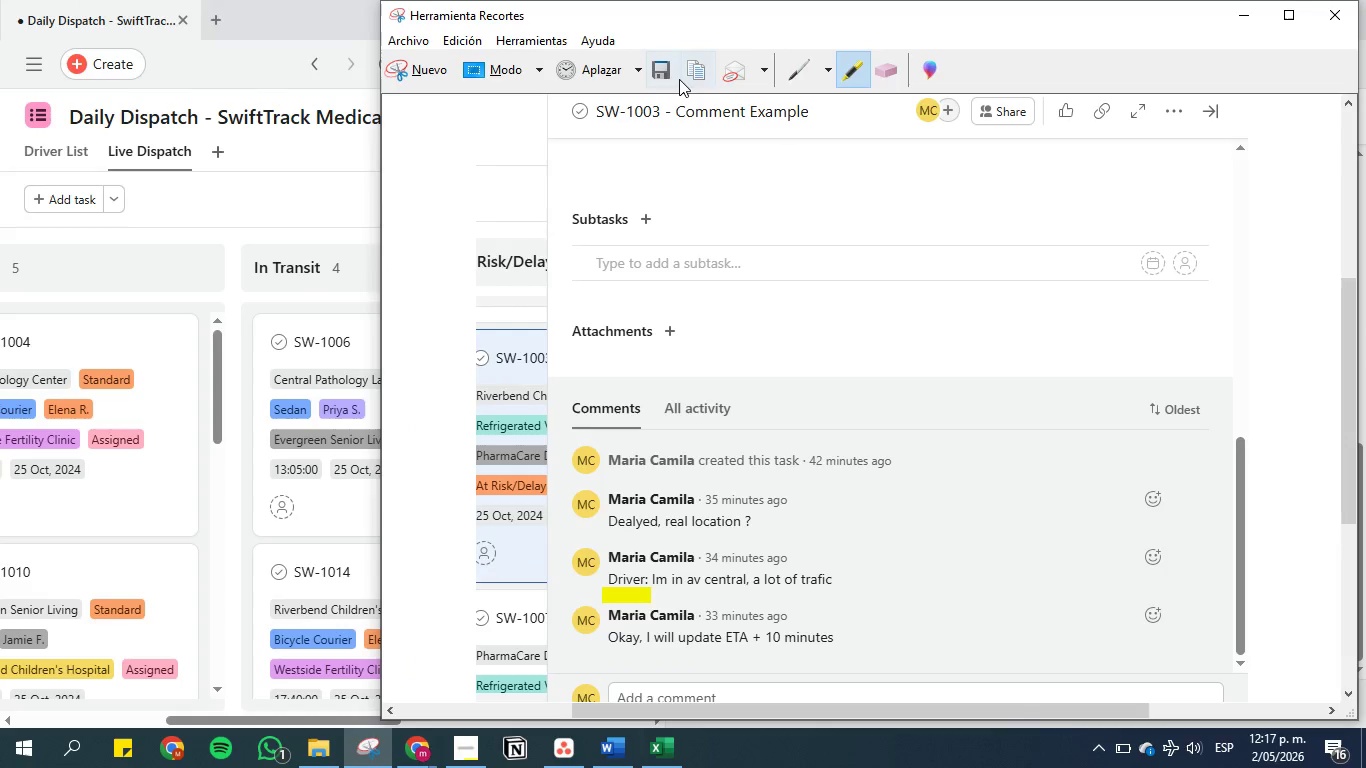 
left_click([669, 77])
 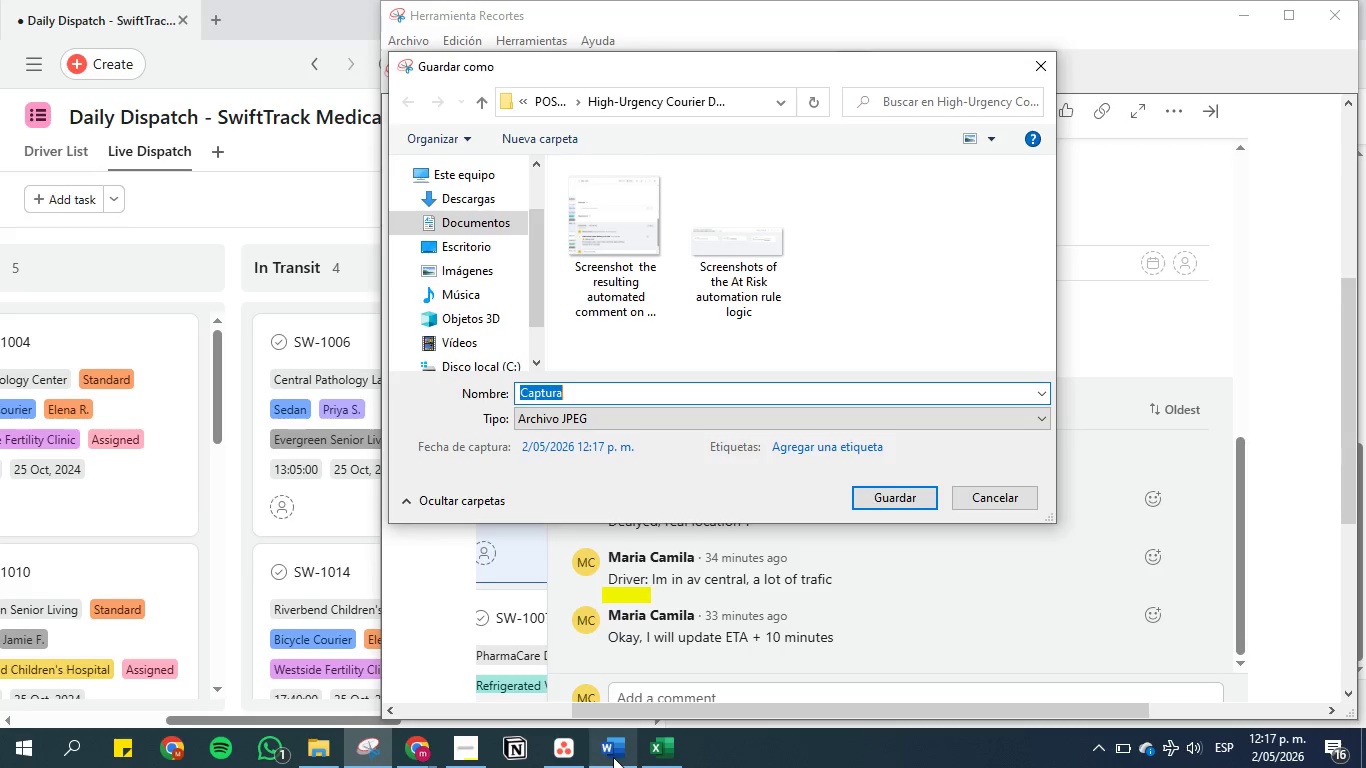 
key(Backspace)
 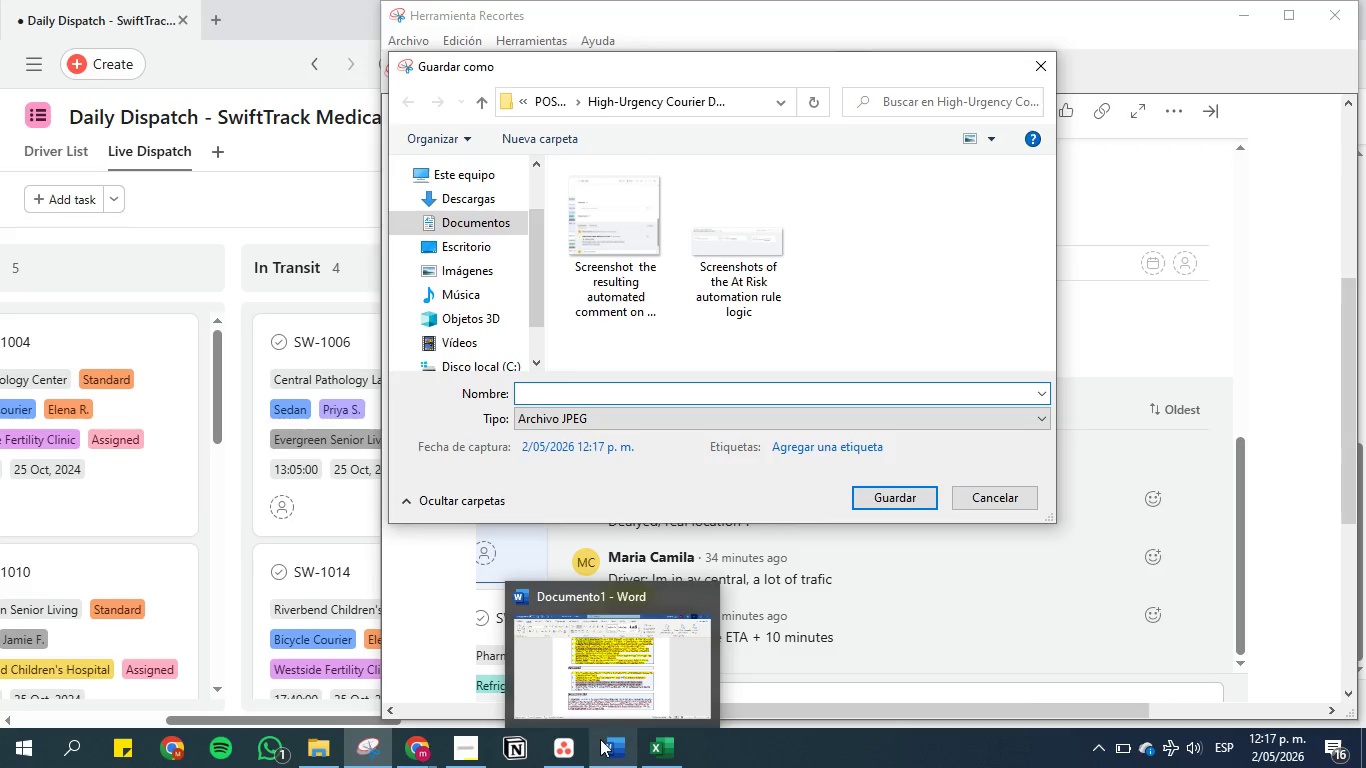 
left_click([607, 743])
 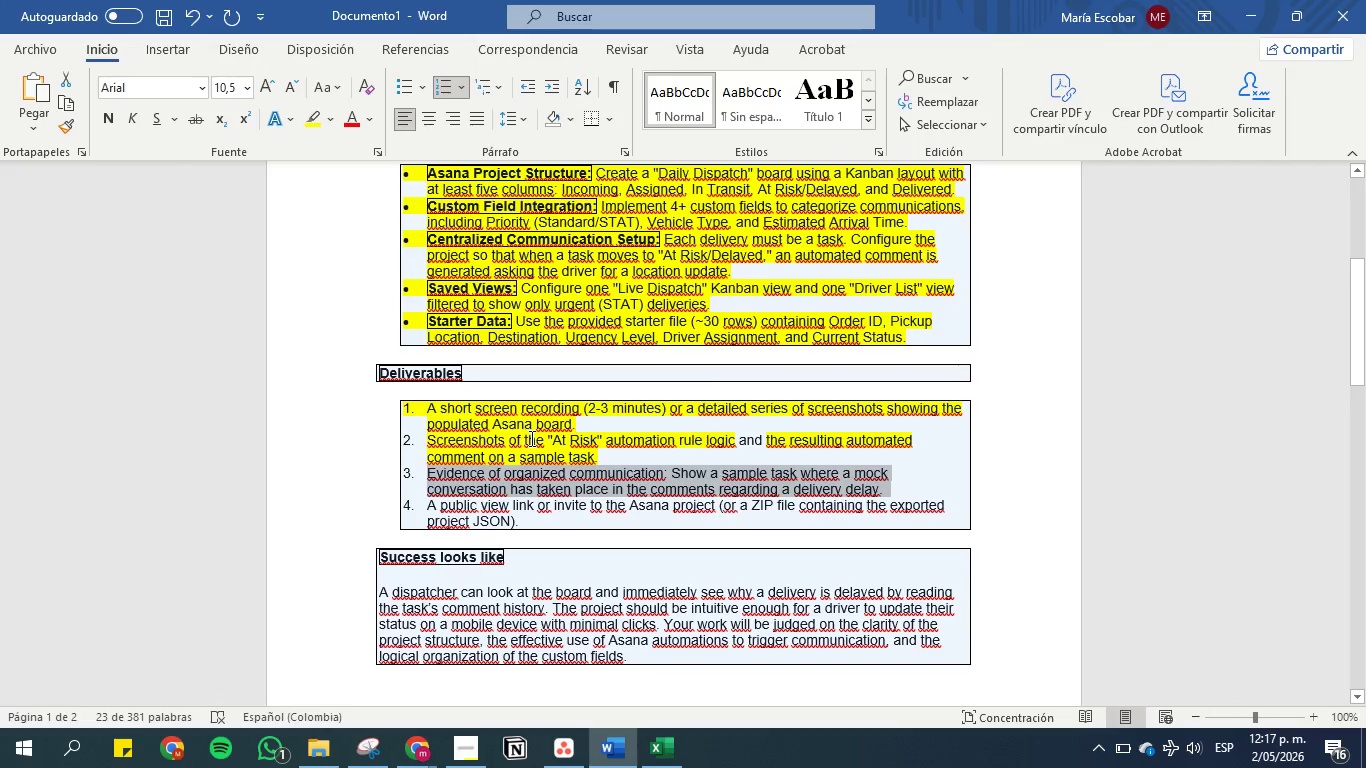 
key(Control+C)
 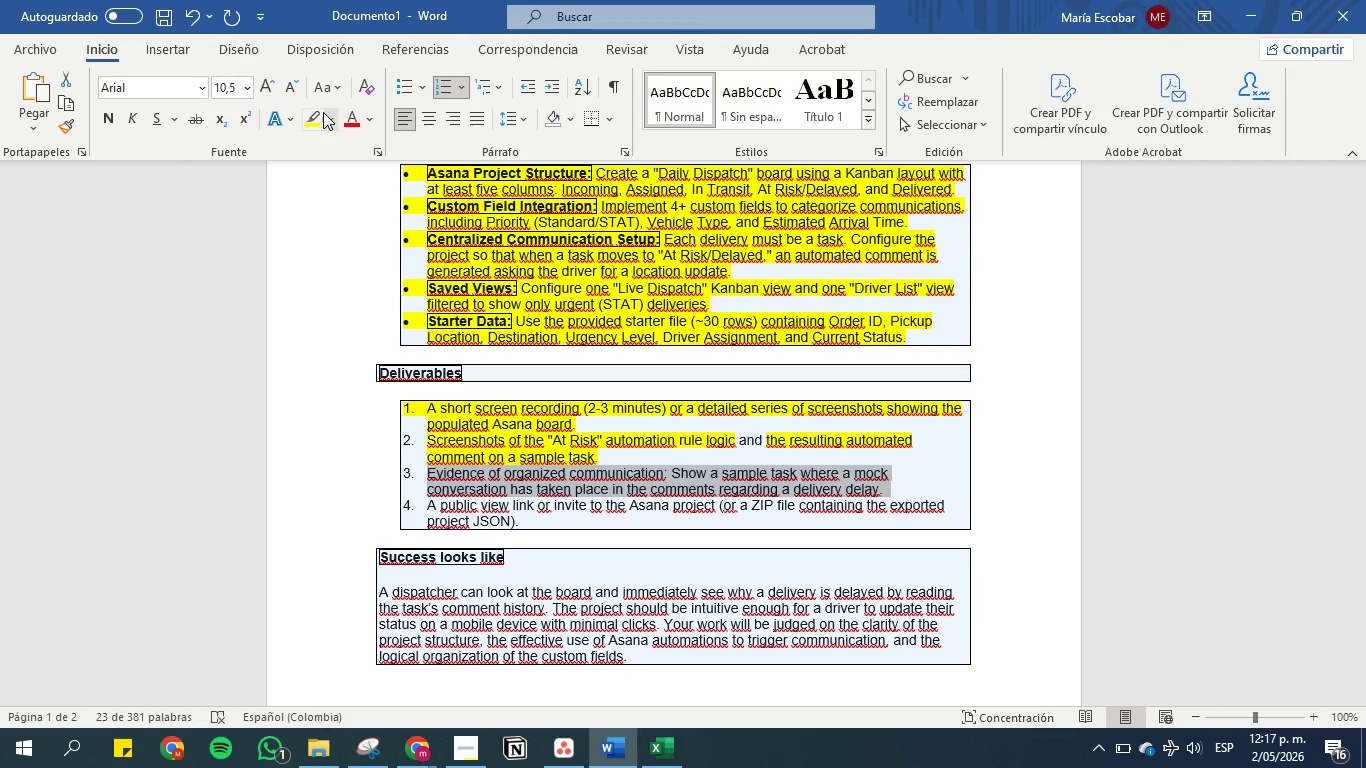 
left_click([318, 115])
 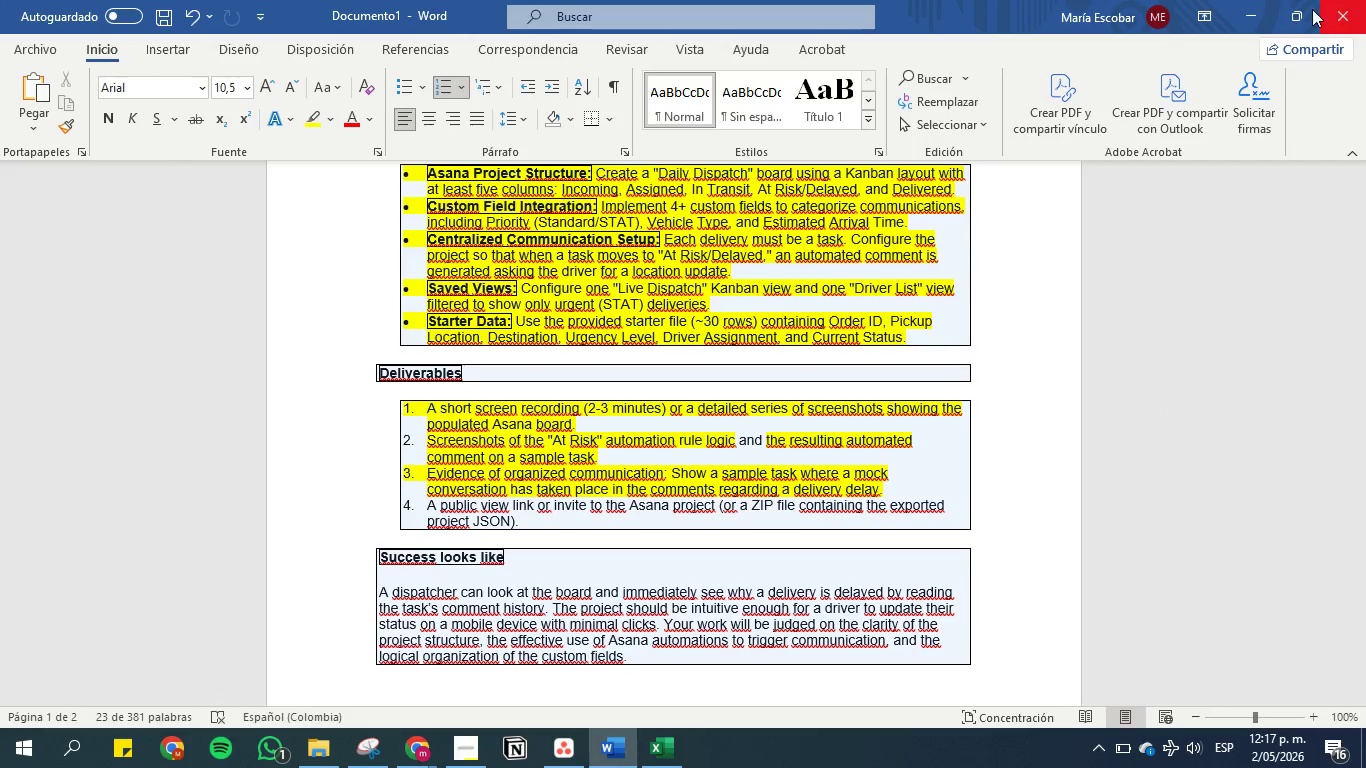 
left_click([1266, 13])
 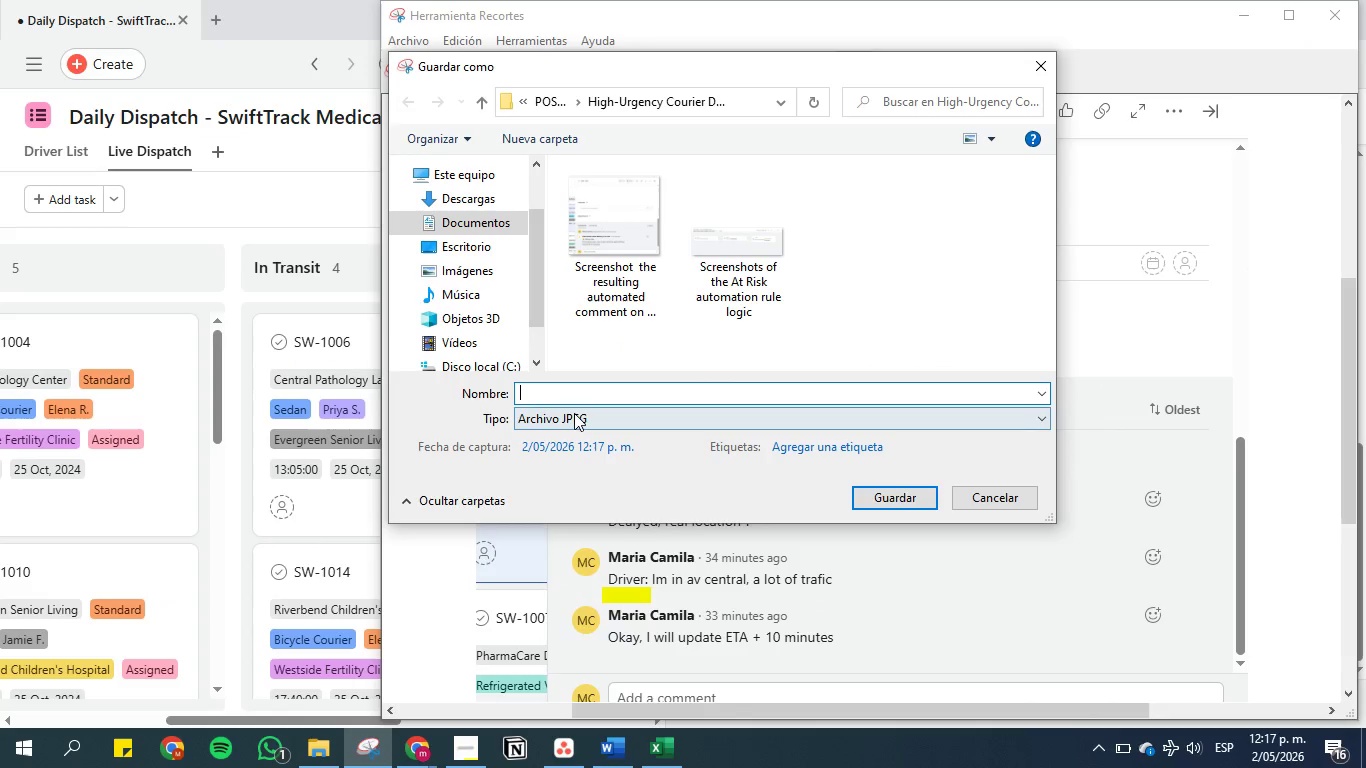 
left_click([573, 392])
 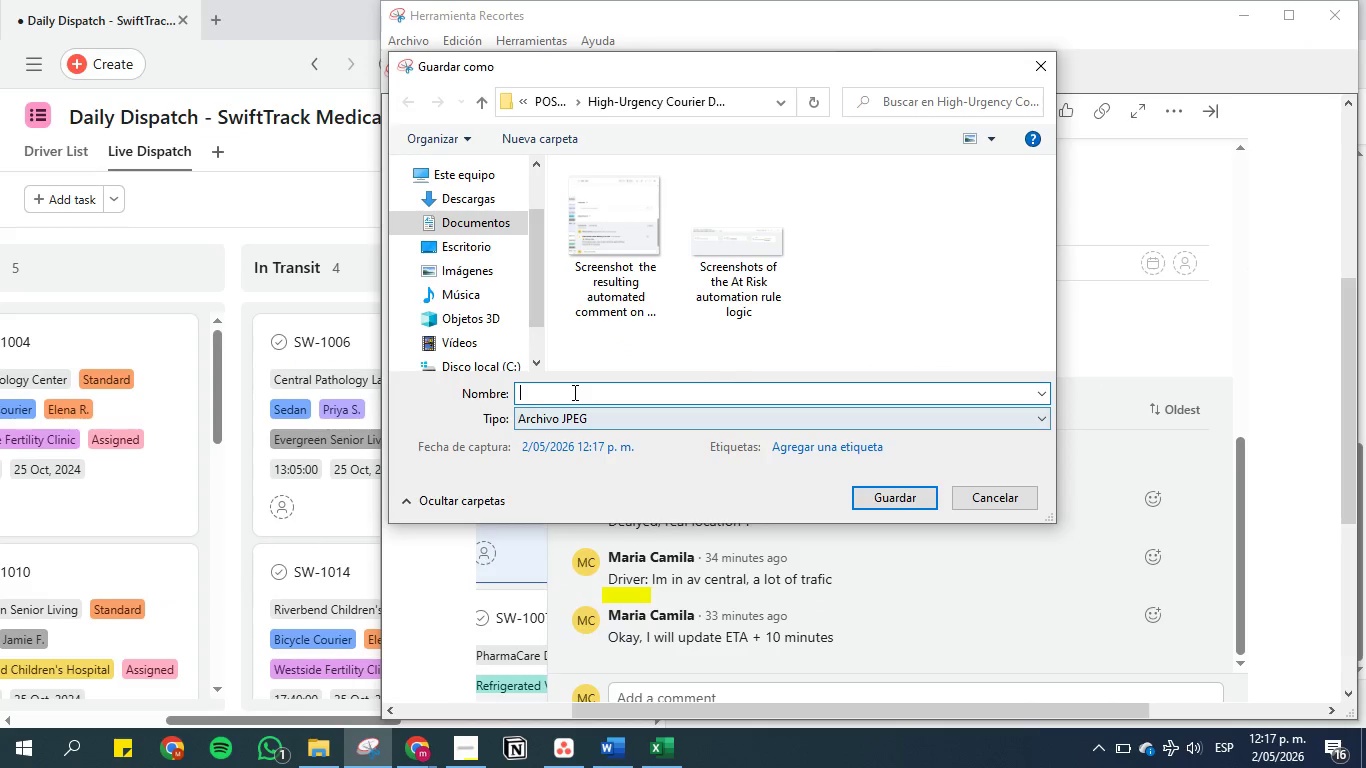 
key(Control+V)
 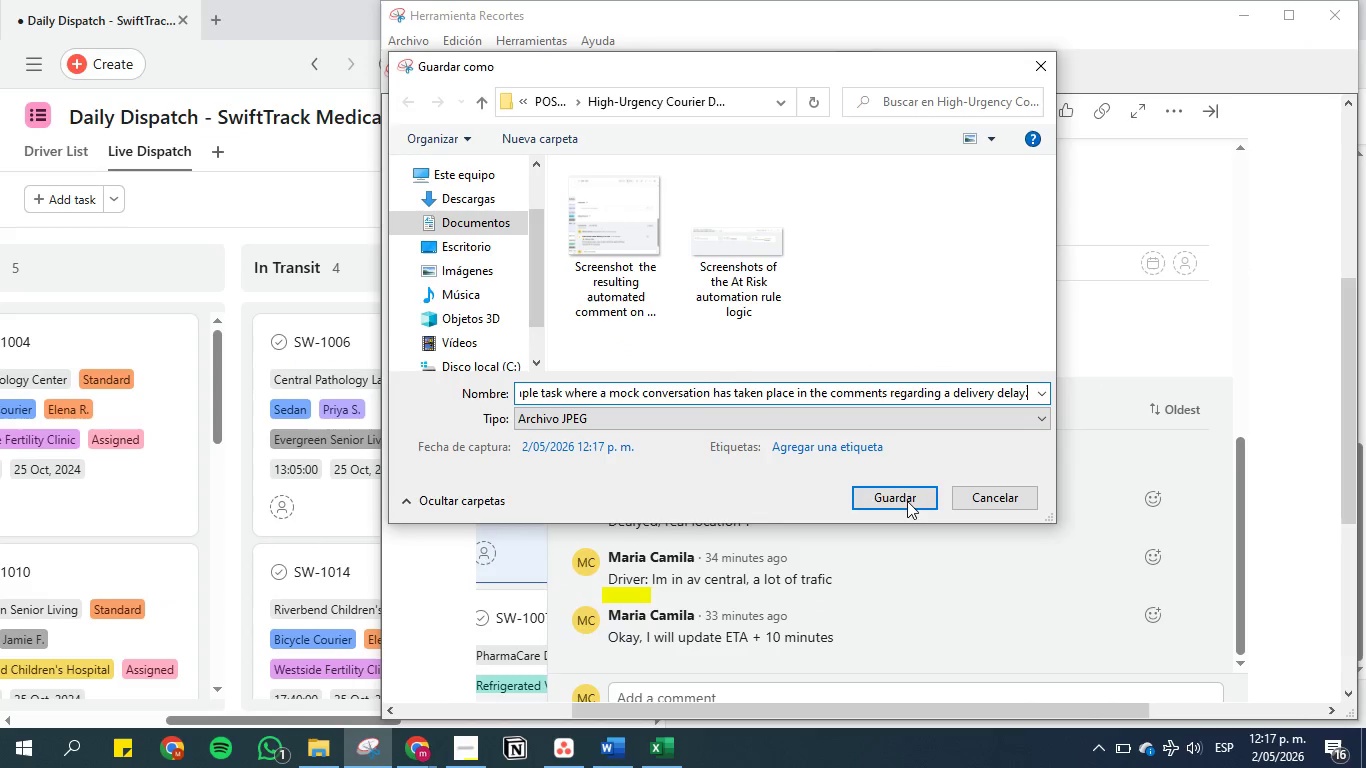 
left_click([903, 498])
 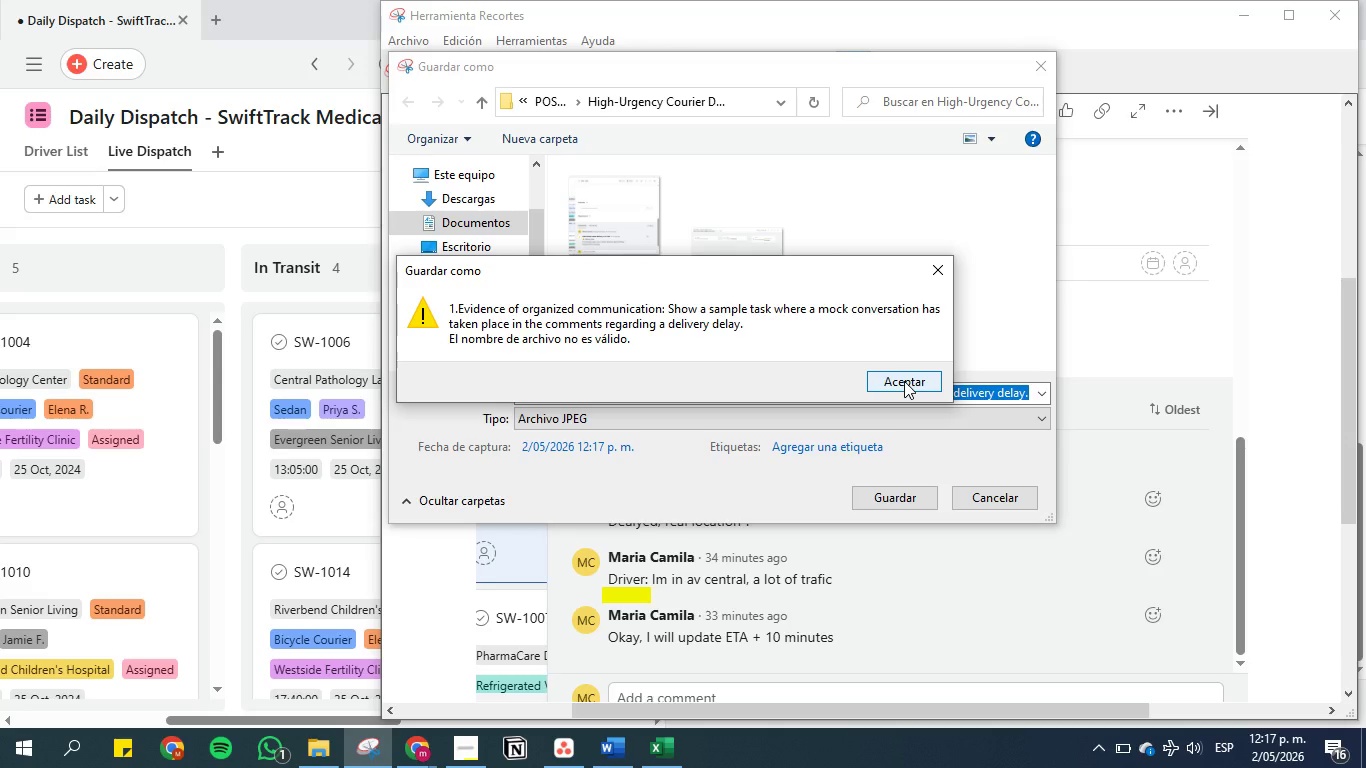 
left_click([904, 381])
 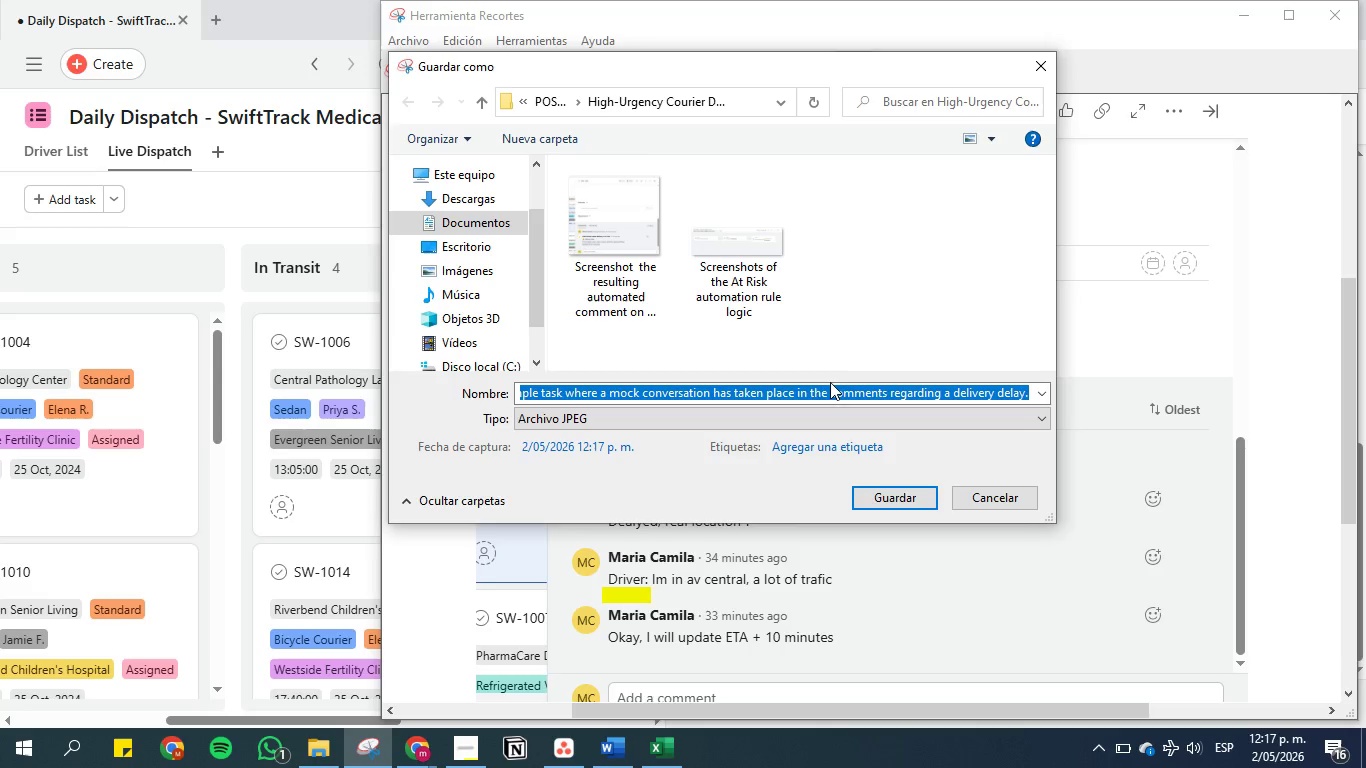 
left_click([825, 387])
 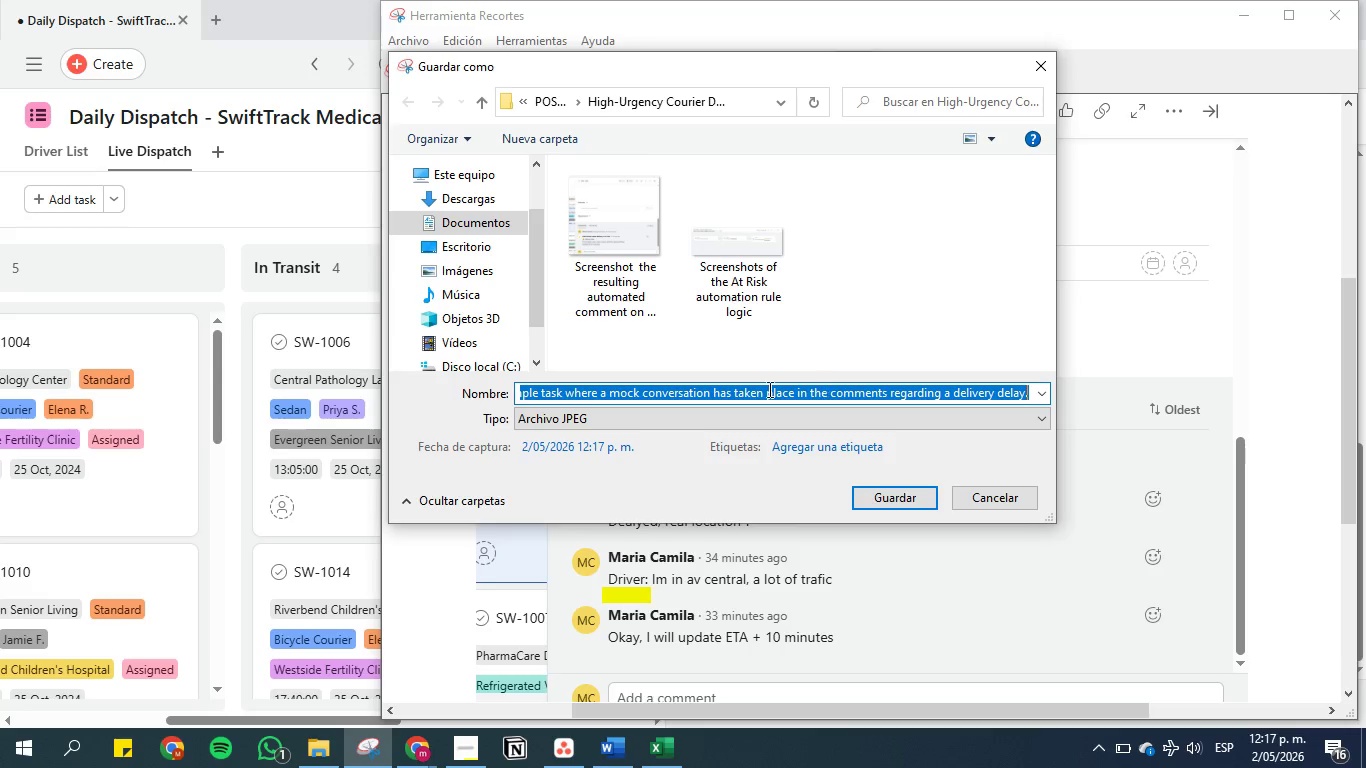 
left_click([754, 387])
 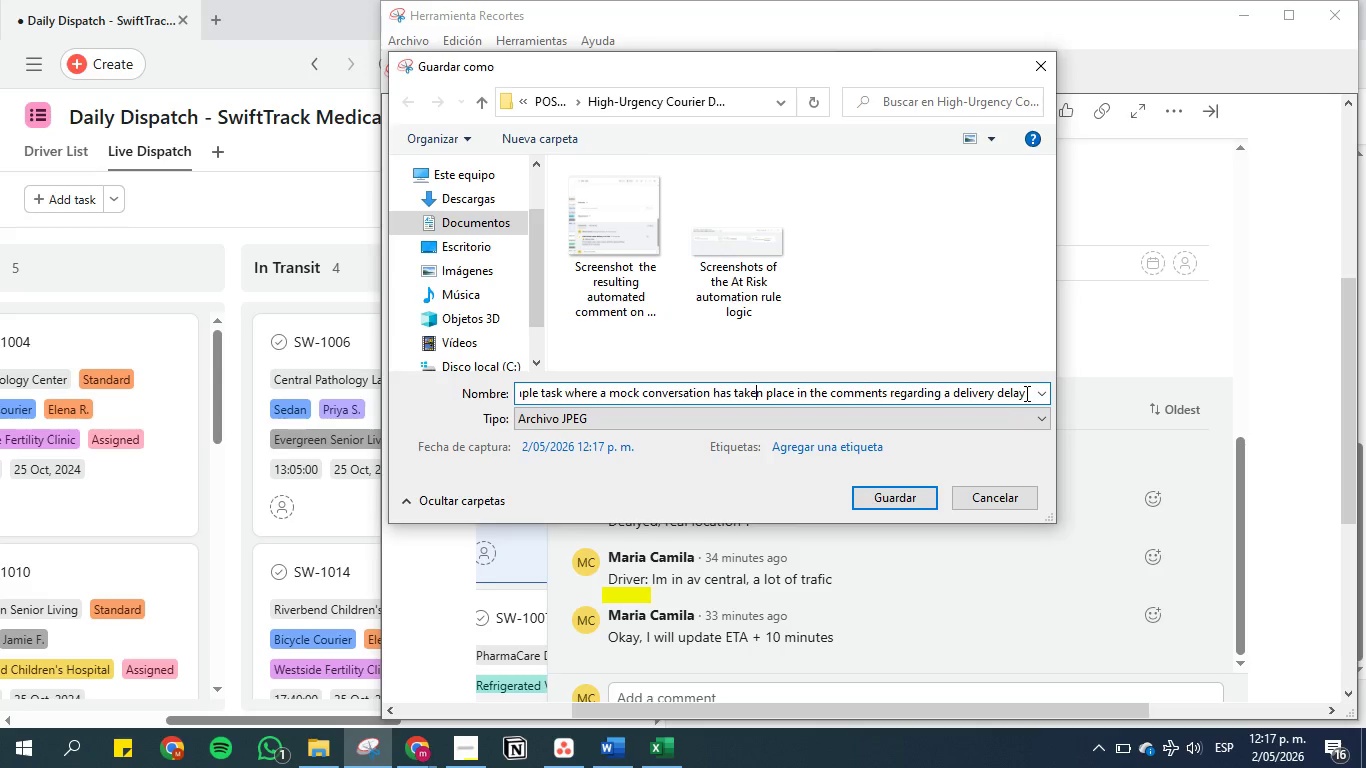 
left_click([1027, 393])
 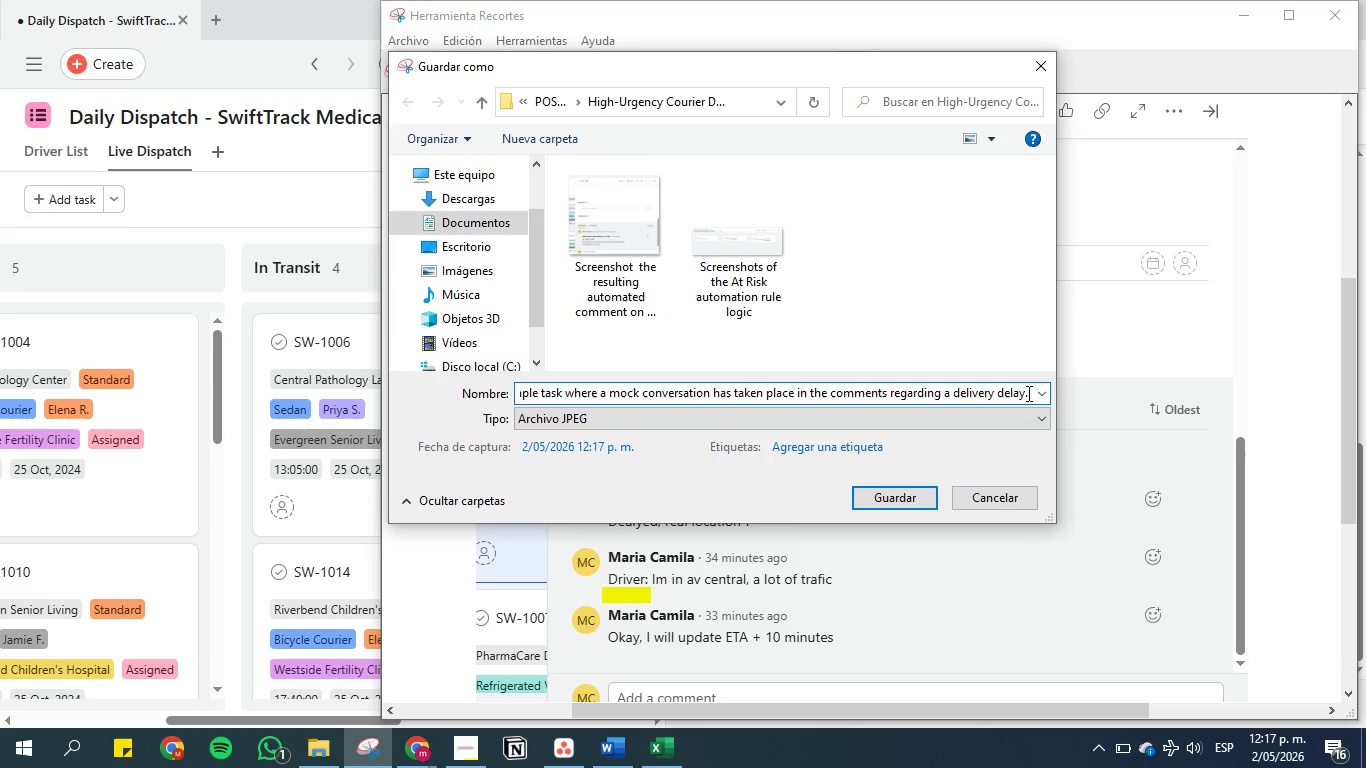 
key(Backspace)
 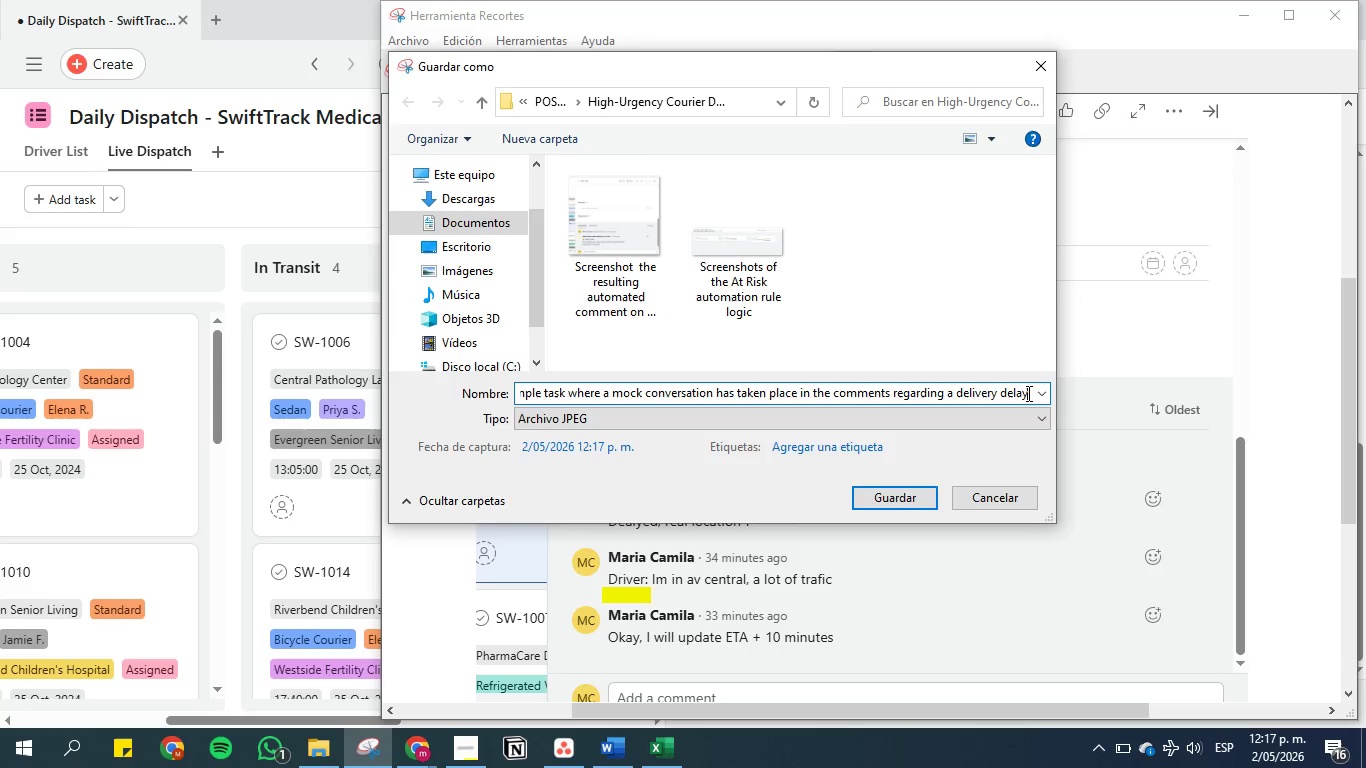 
hold_key(key=ArrowLeft, duration=1.51)
 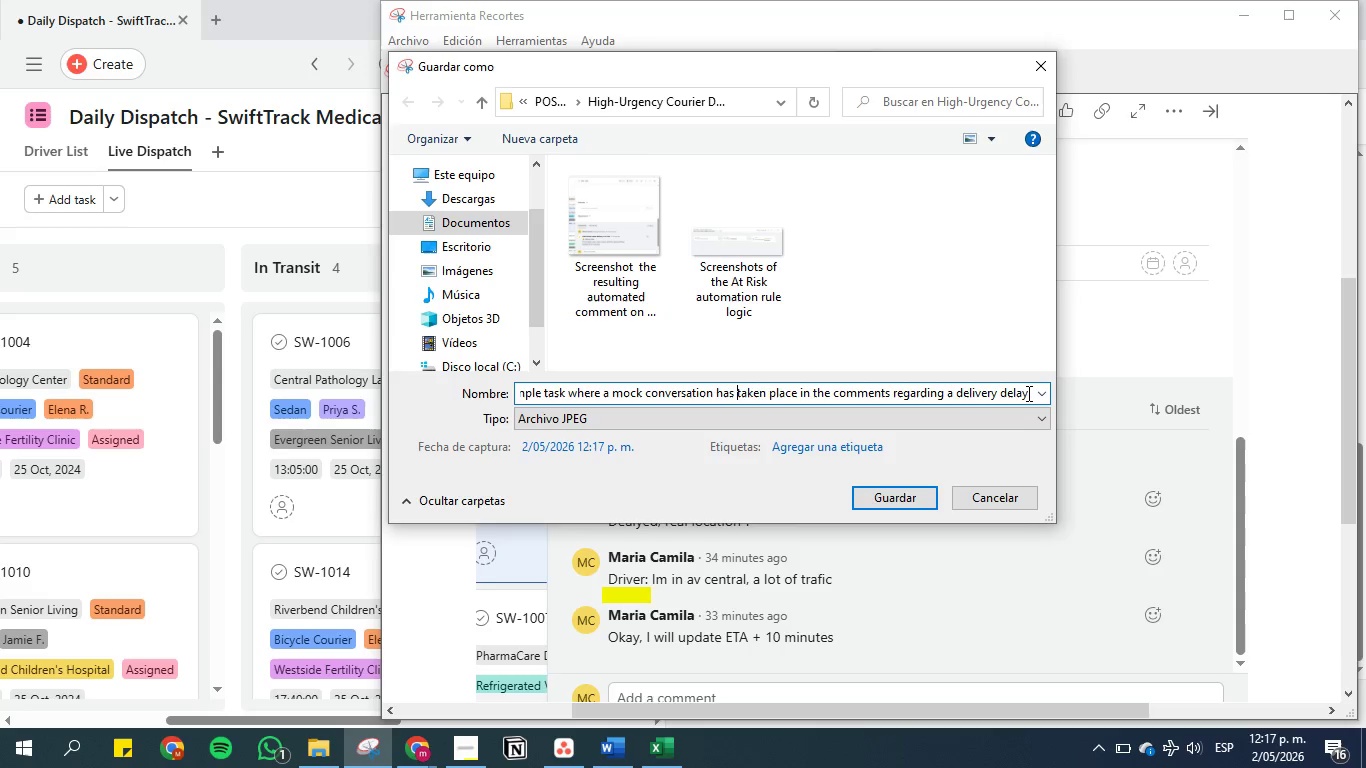 
hold_key(key=ArrowLeft, duration=1.5)
 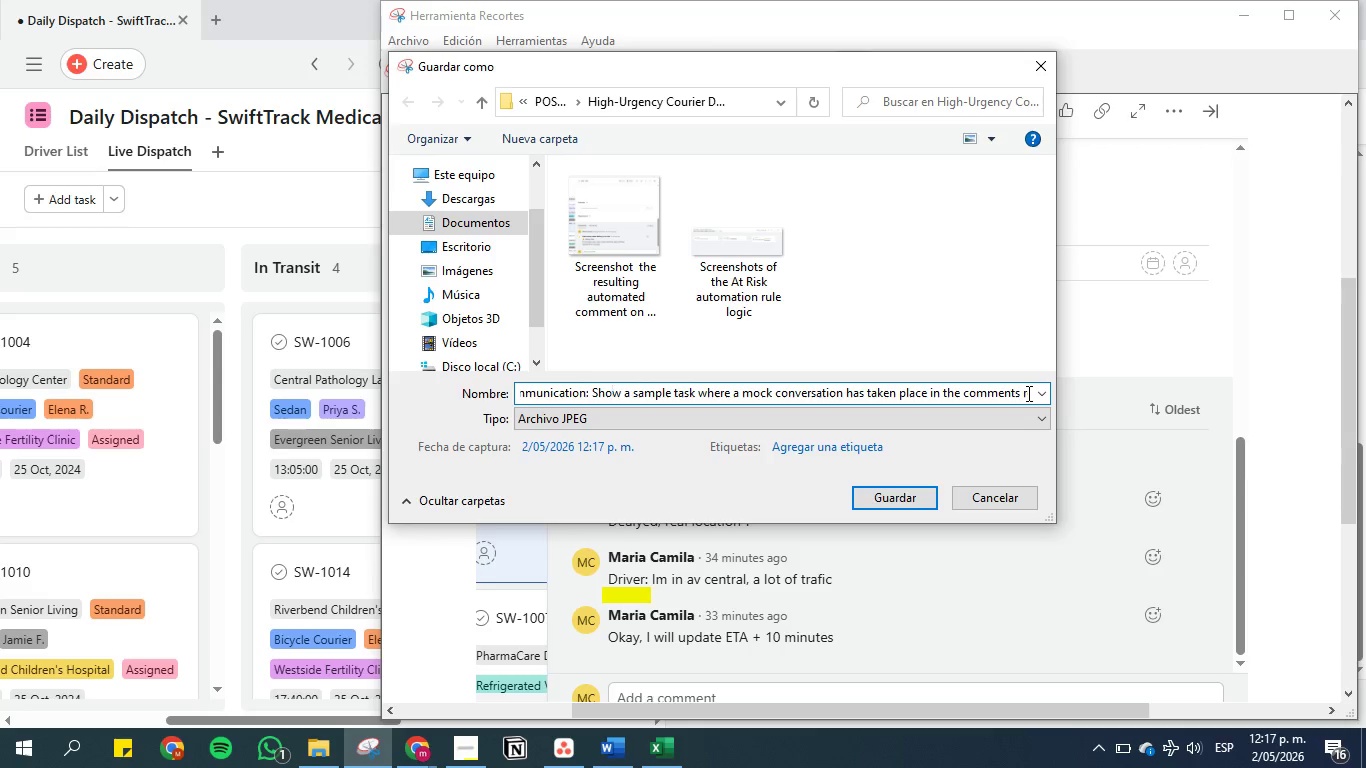 
hold_key(key=ArrowLeft, duration=0.95)
 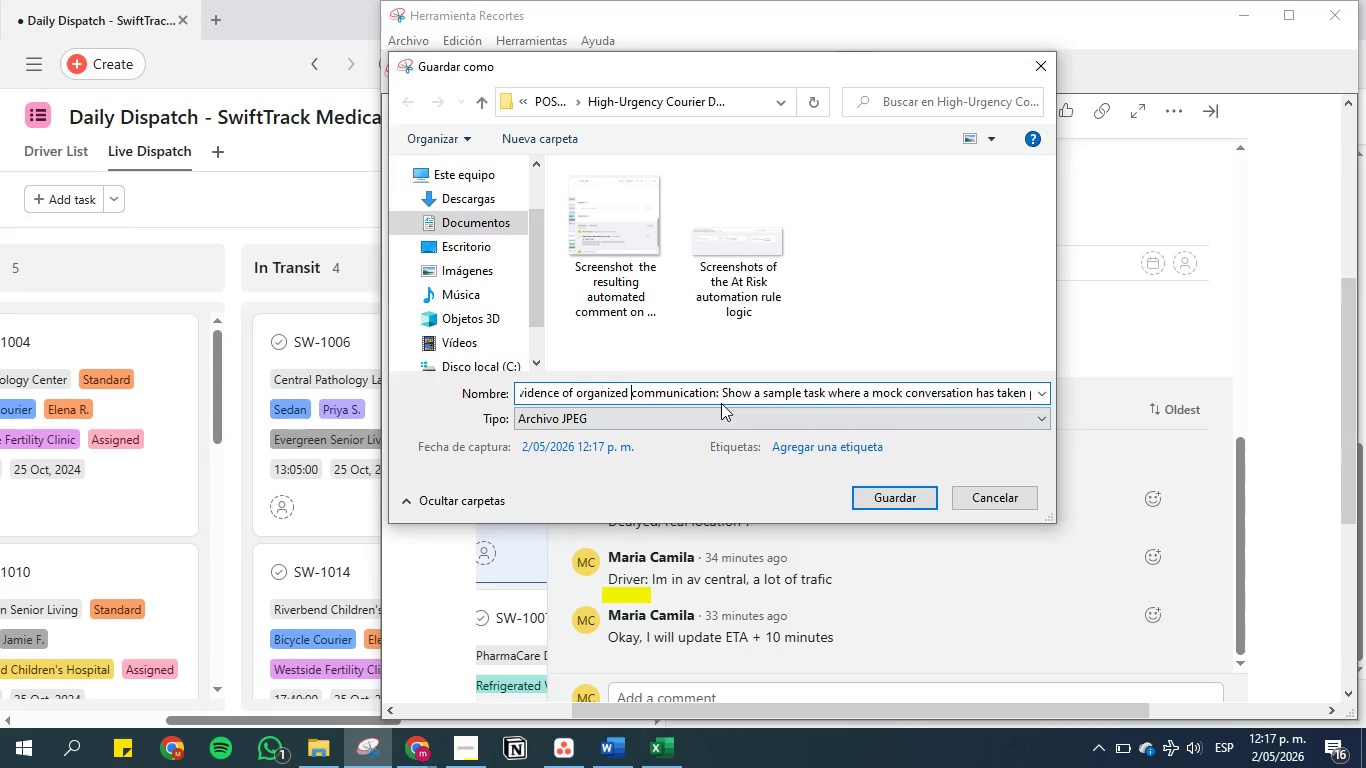 
left_click([717, 391])
 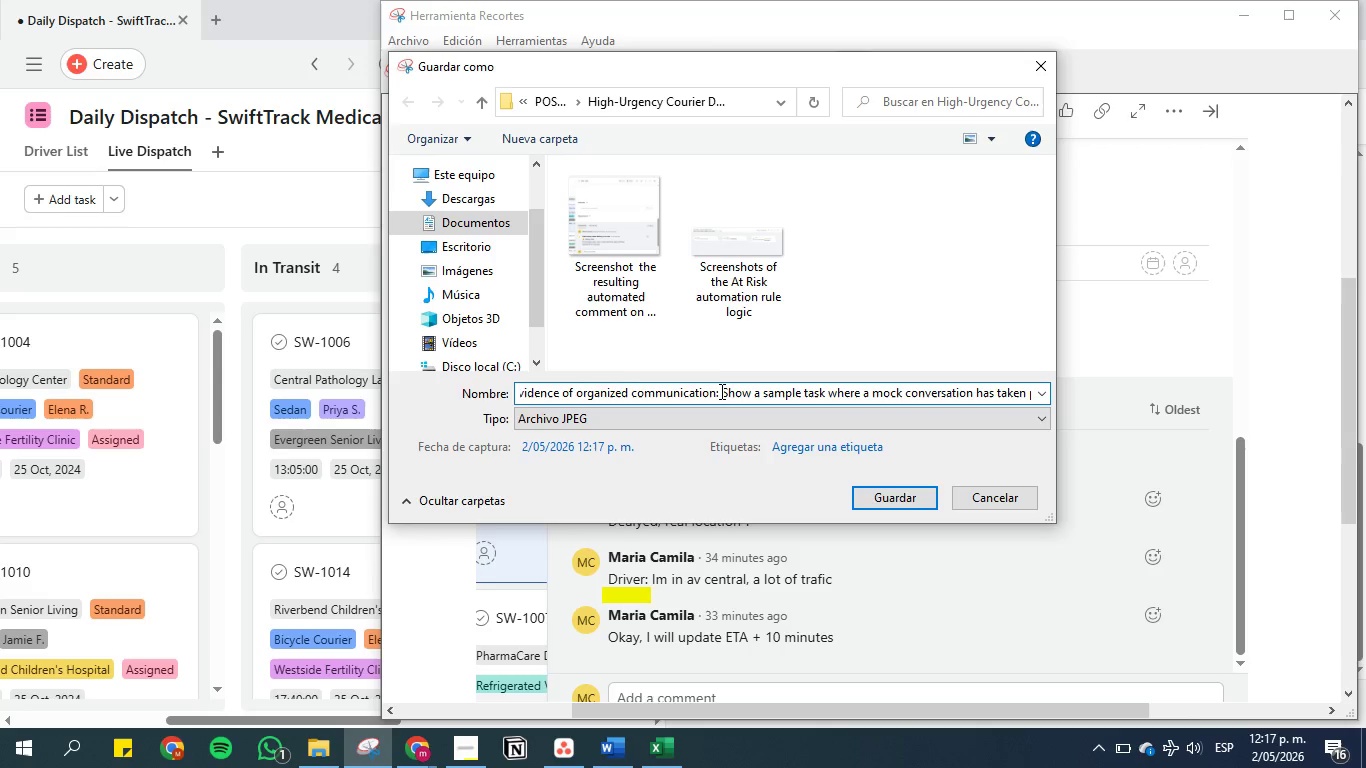 
left_click([719, 390])
 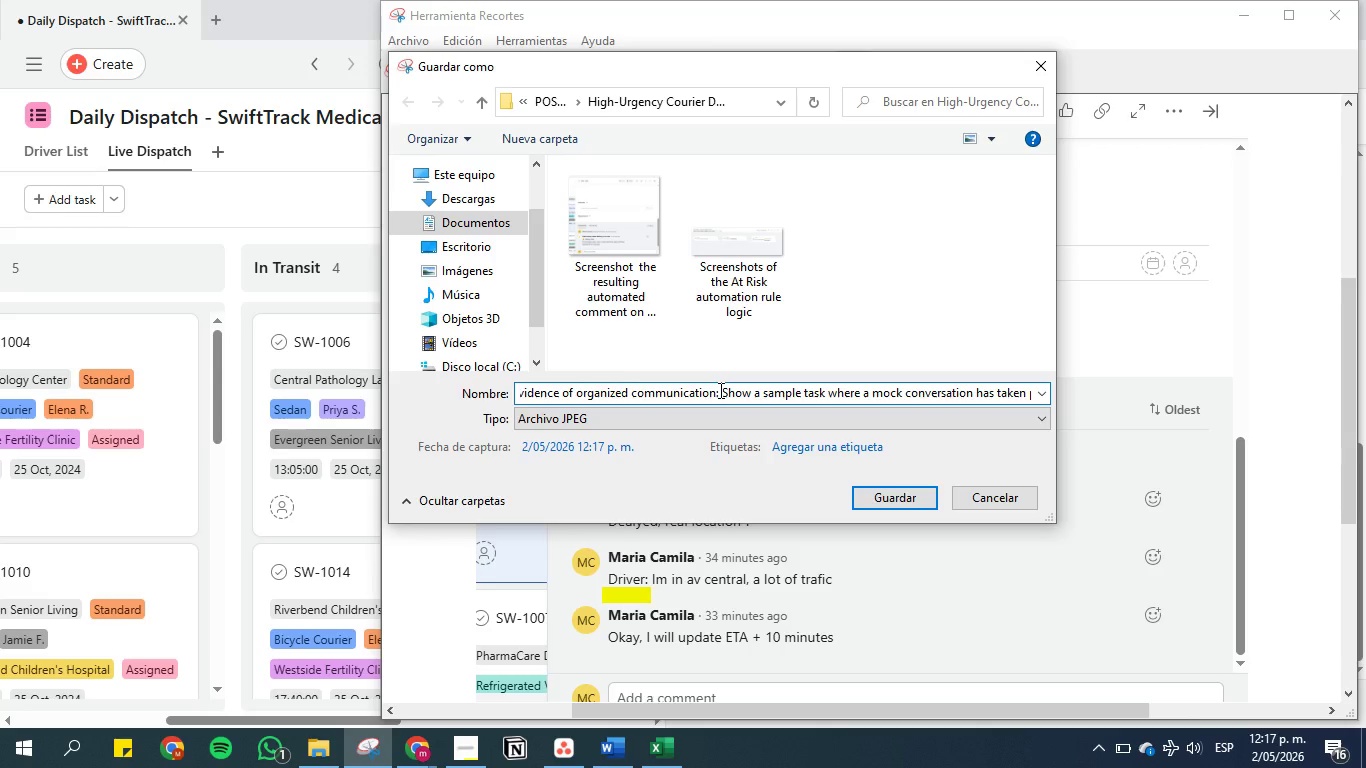 
key(Backspace)
 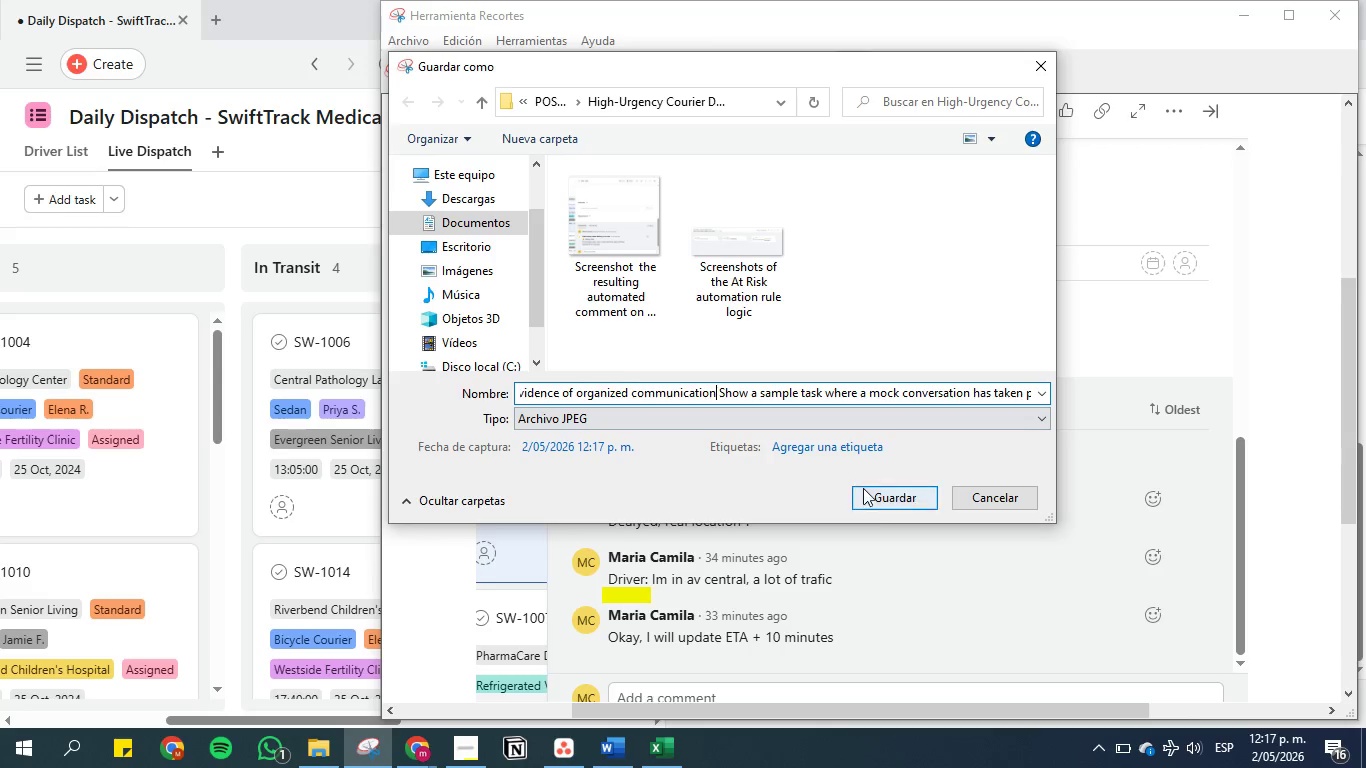 
left_click([874, 501])
 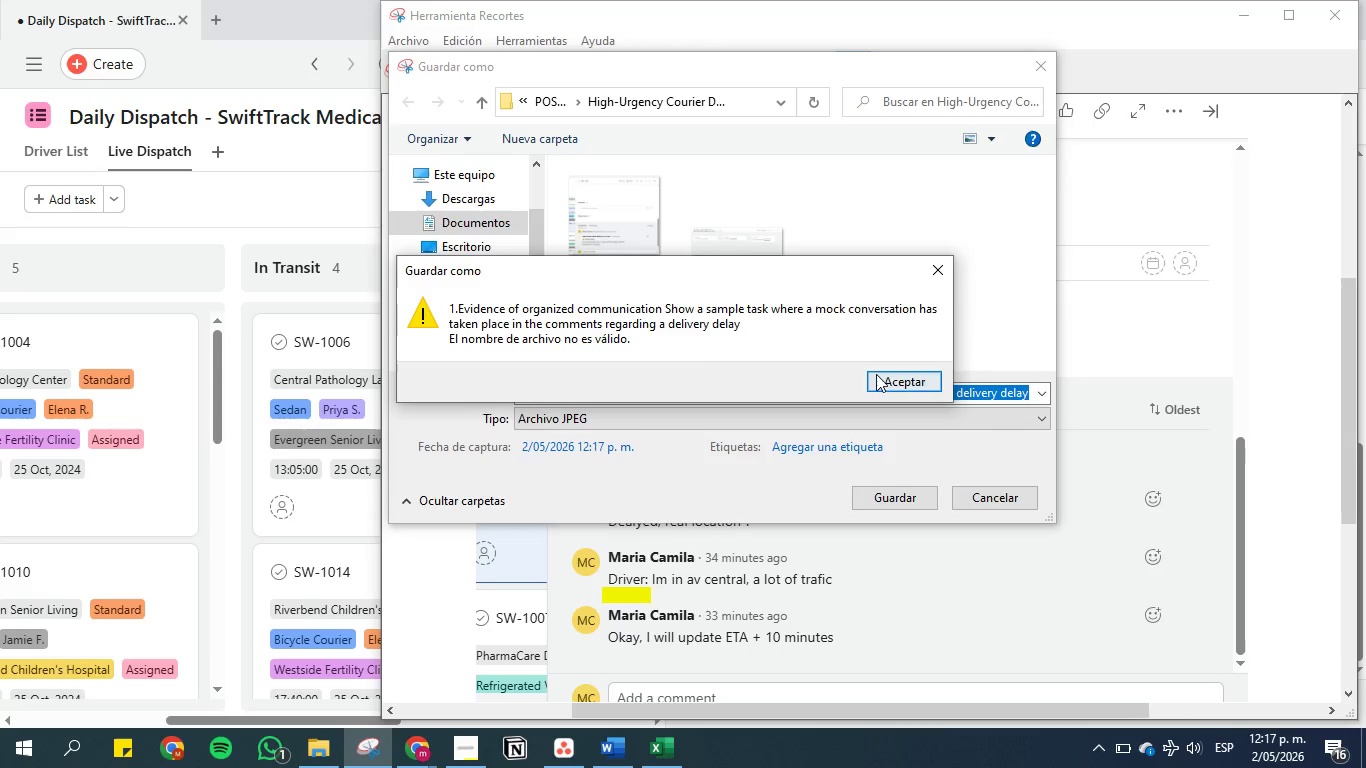 
left_click([889, 377])
 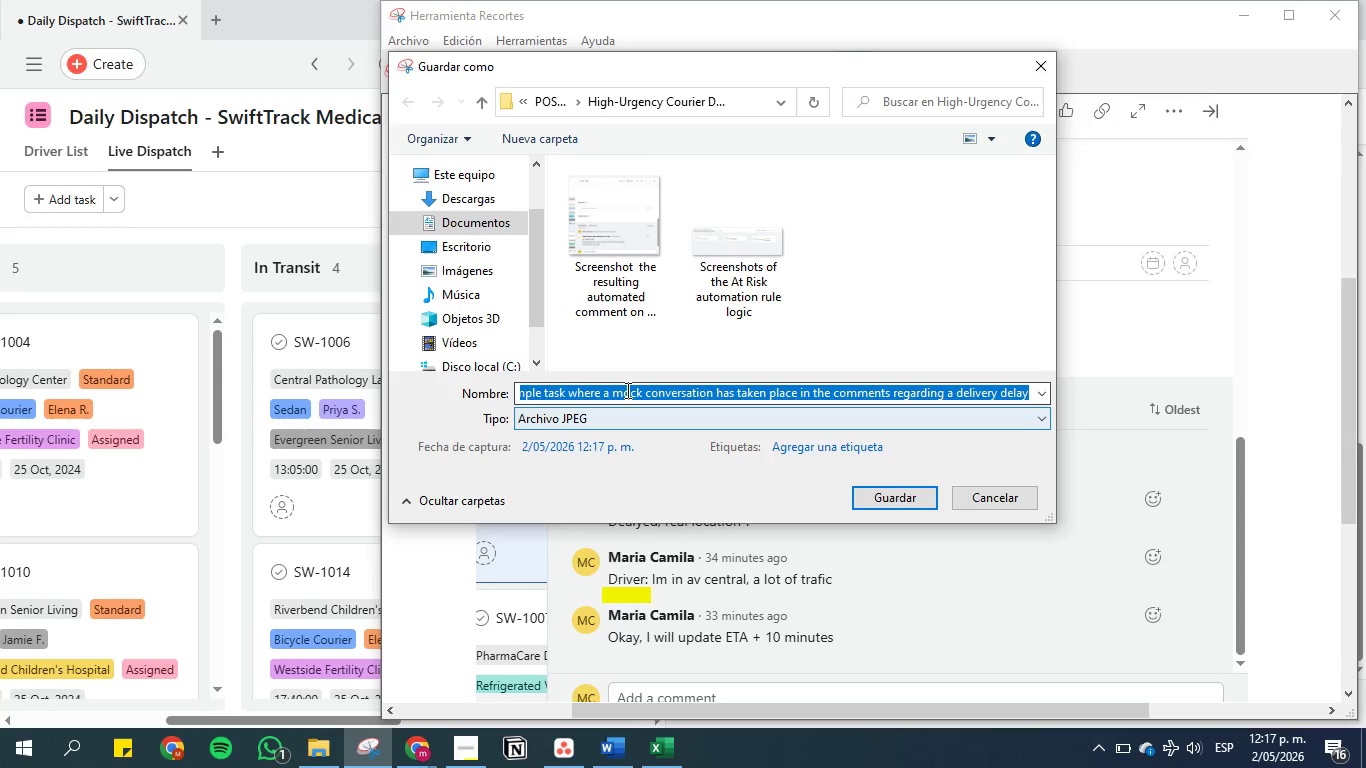 
left_click([623, 386])
 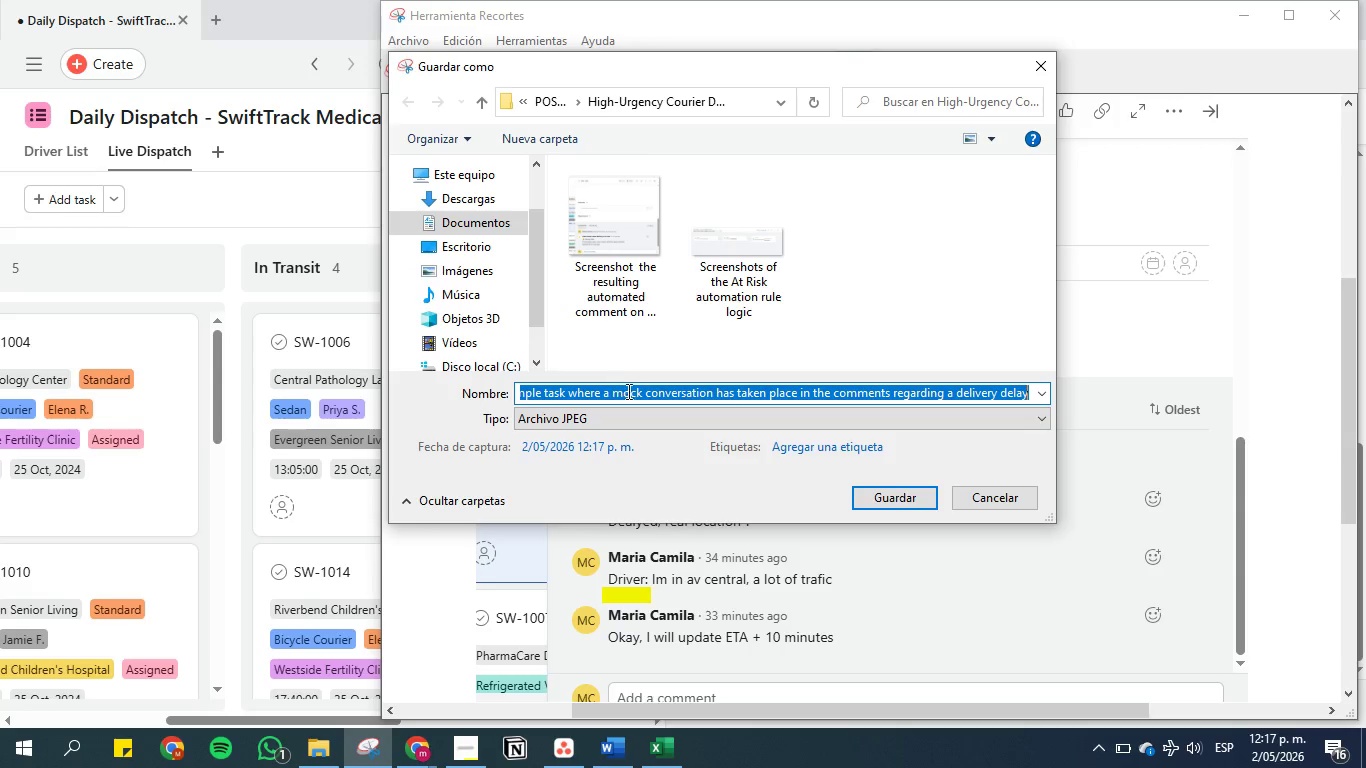 
left_click([628, 392])
 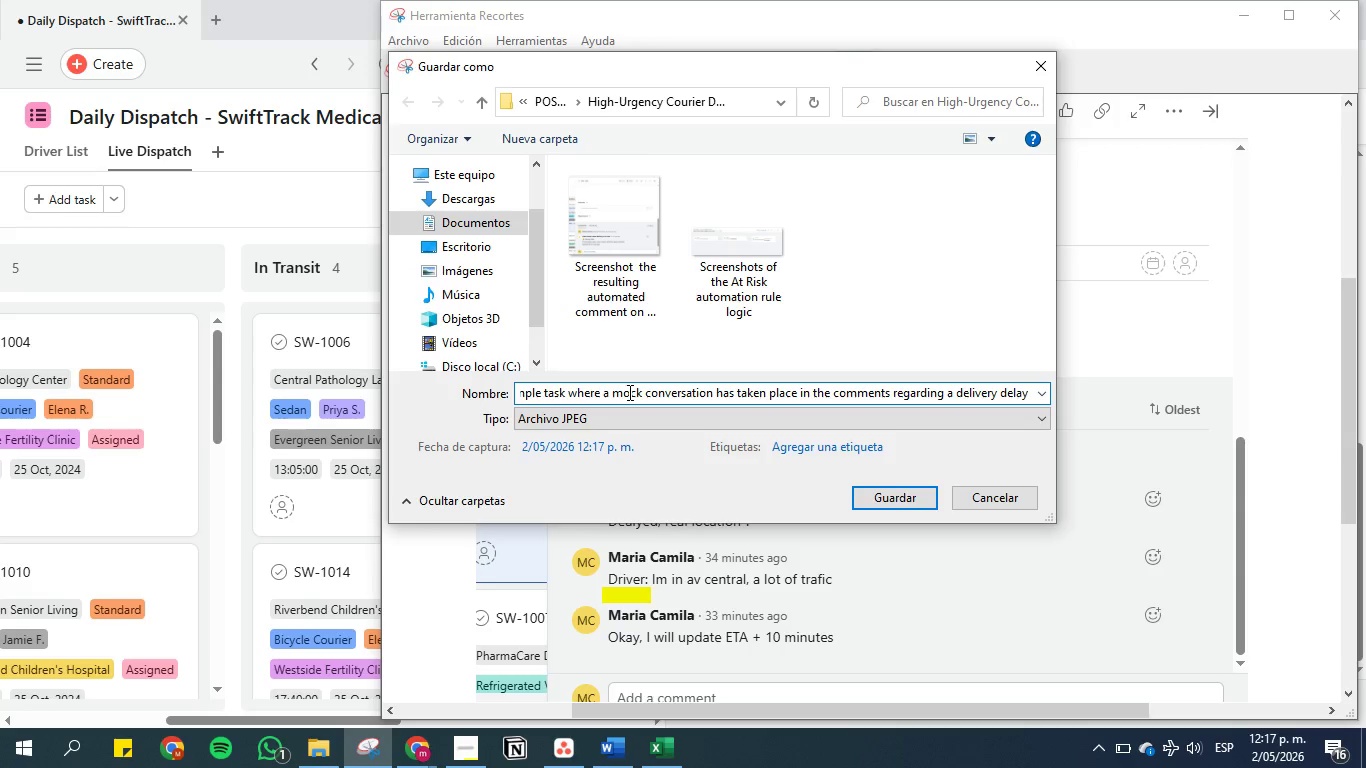 
hold_key(key=ArrowLeft, duration=1.5)
 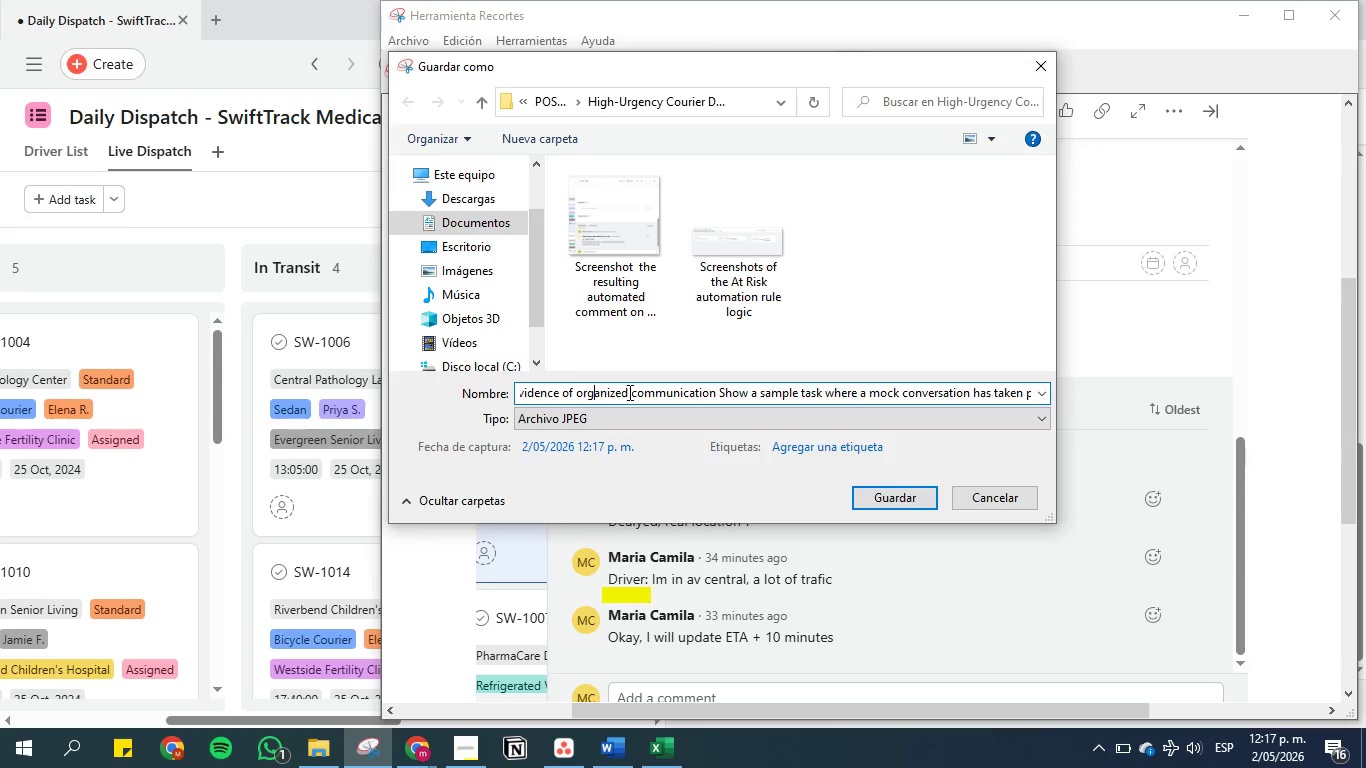 
hold_key(key=ArrowLeft, duration=1.41)
 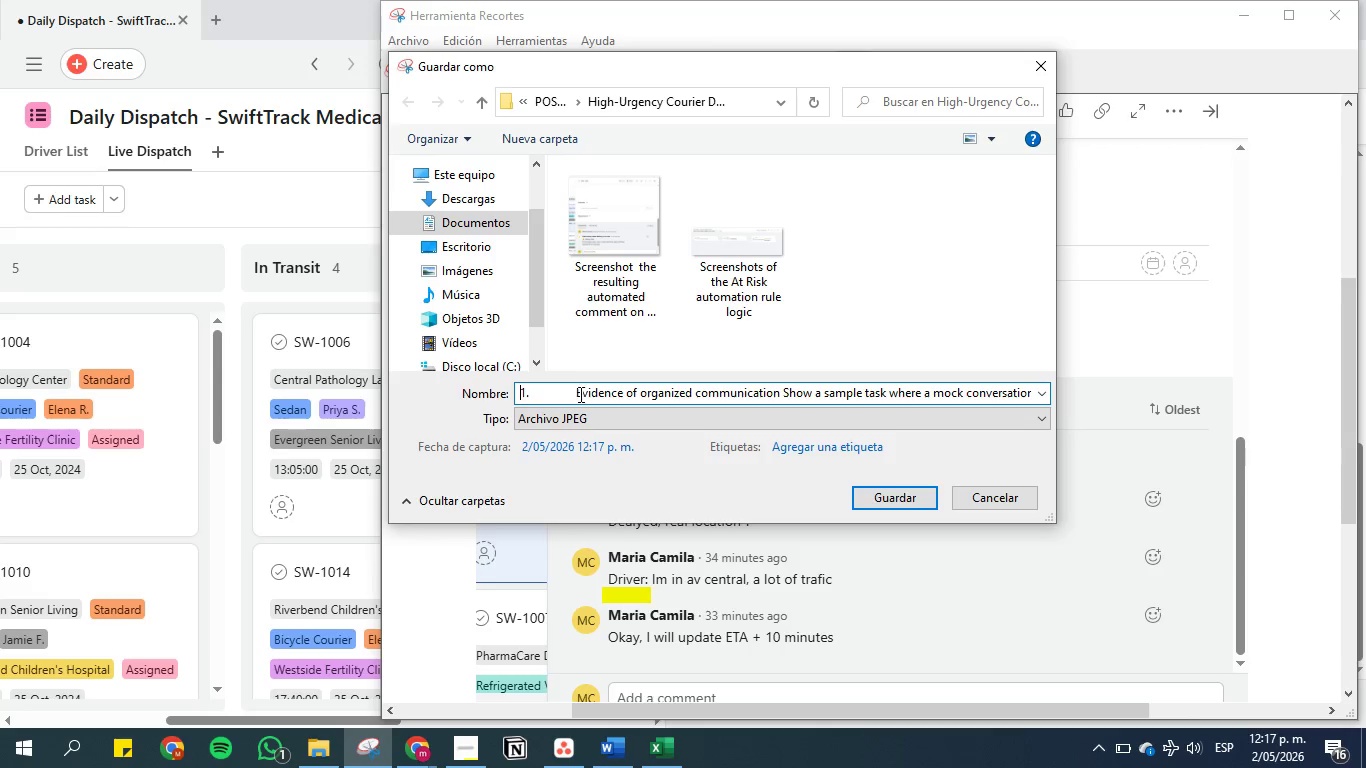 
left_click([579, 394])
 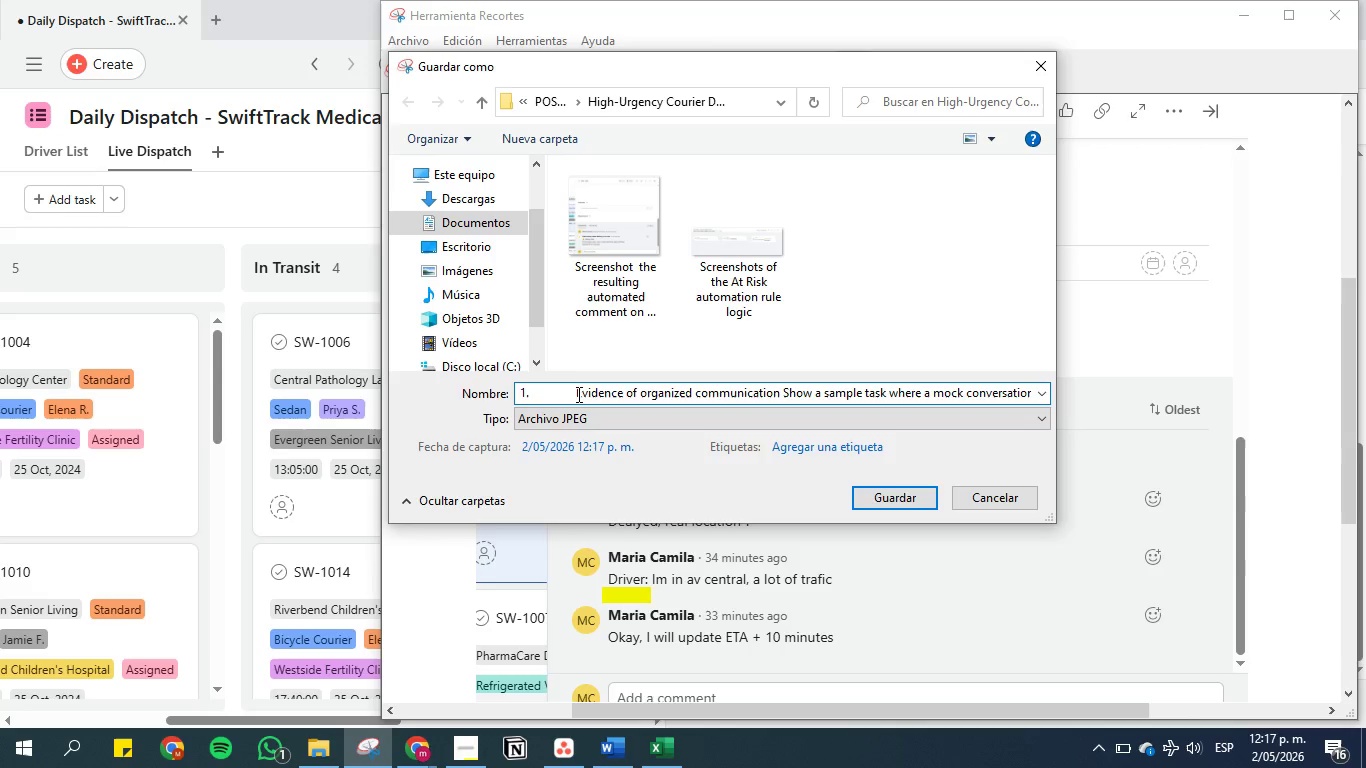 
left_click([577, 394])
 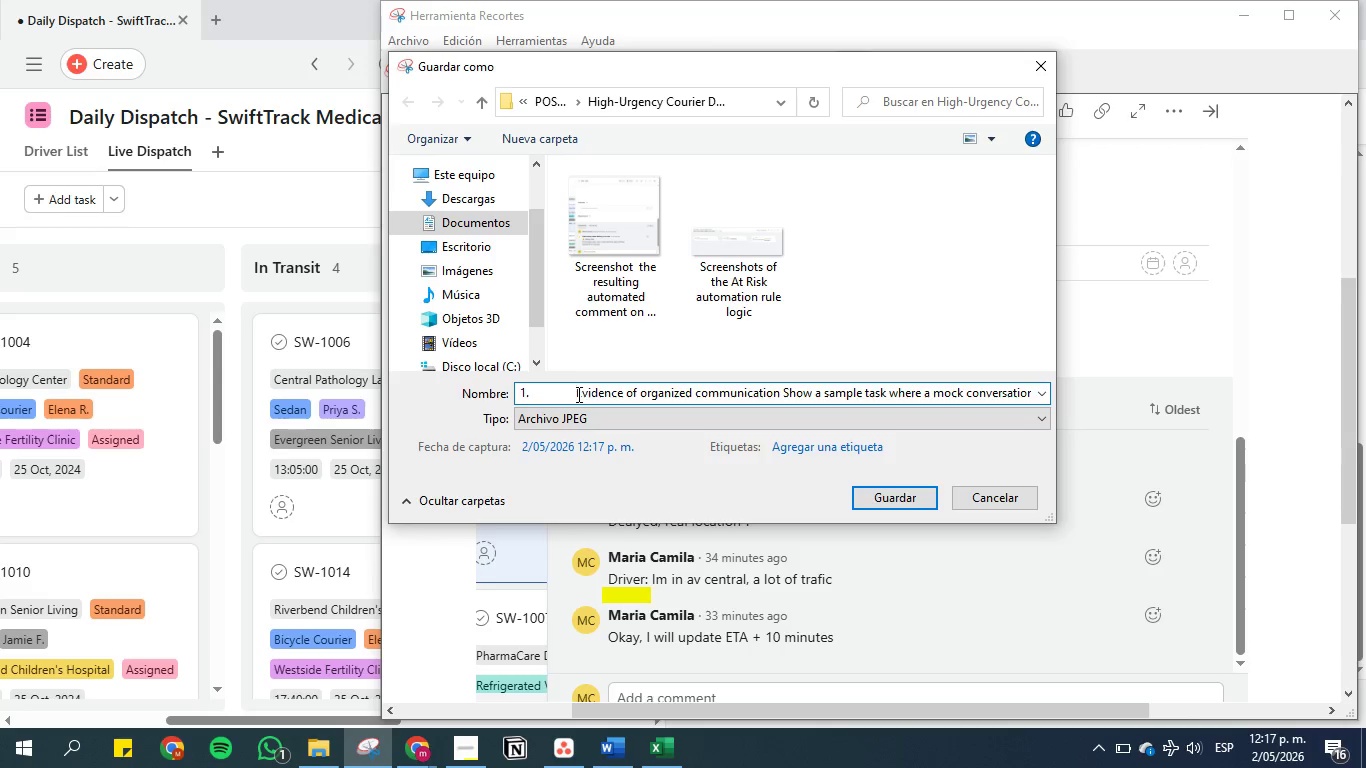 
key(Backspace)
 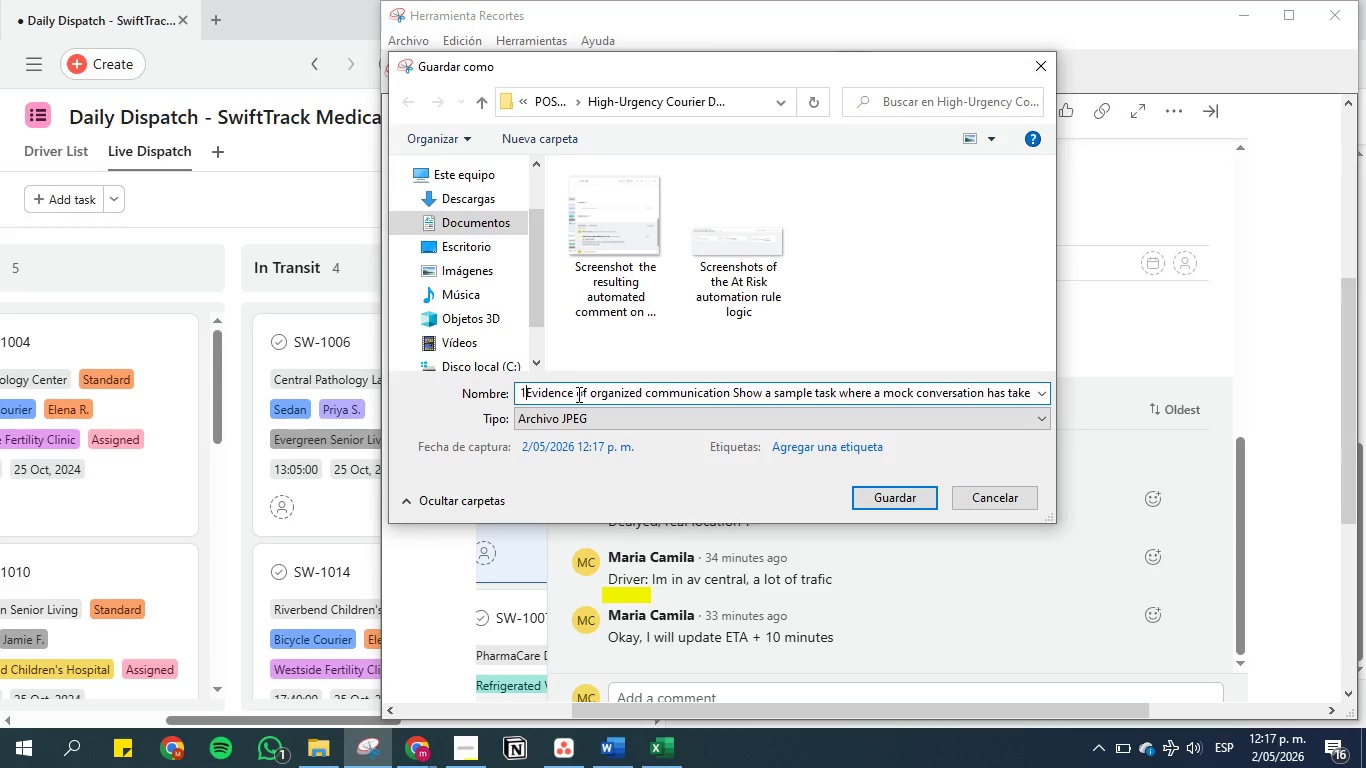 
key(Backspace)
 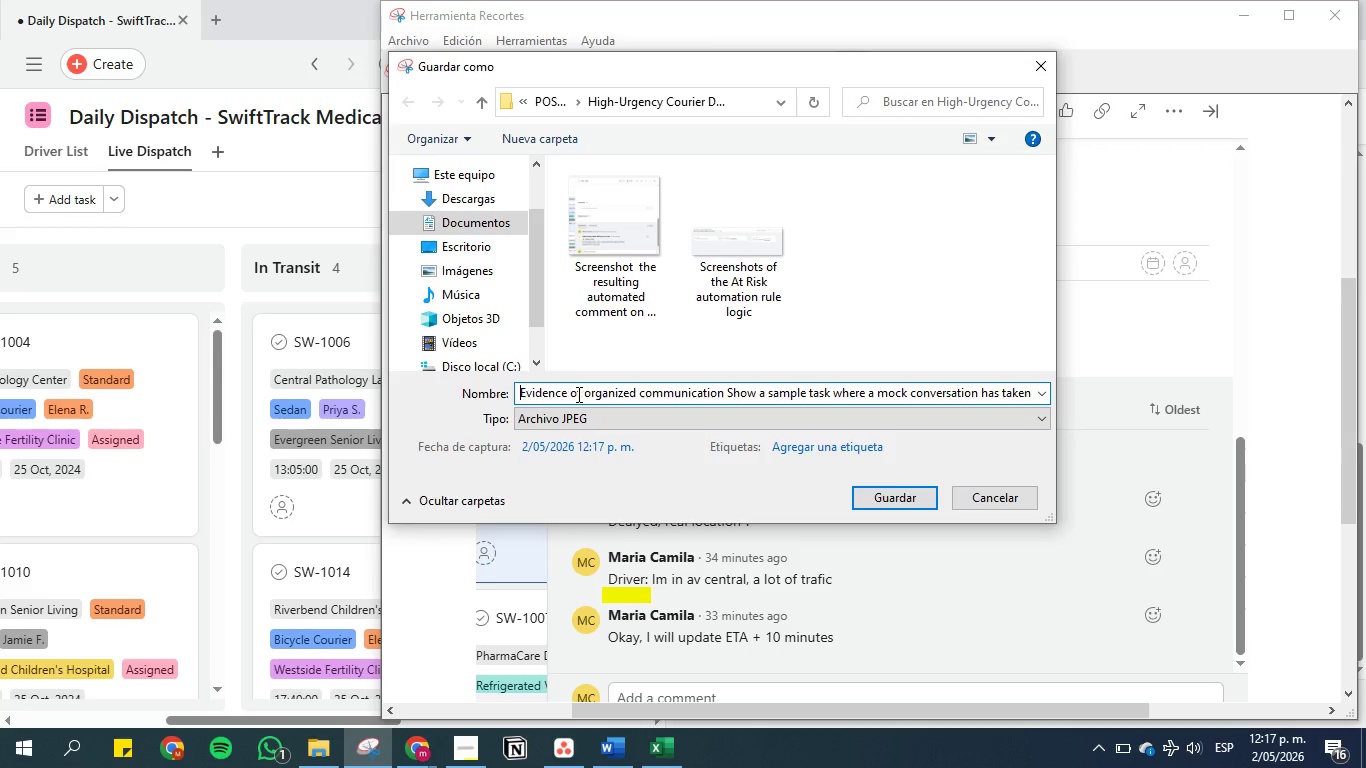 
key(Backspace)
 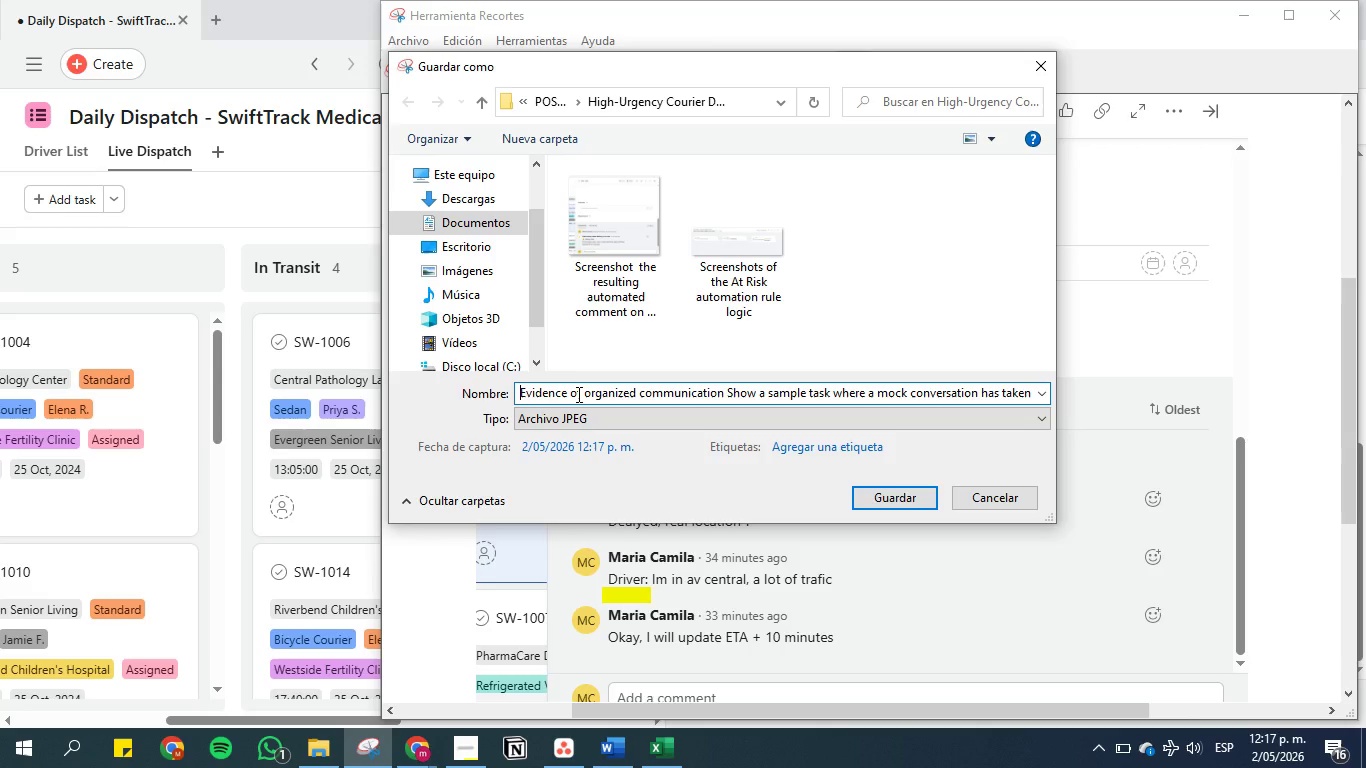 
key(Backspace)
 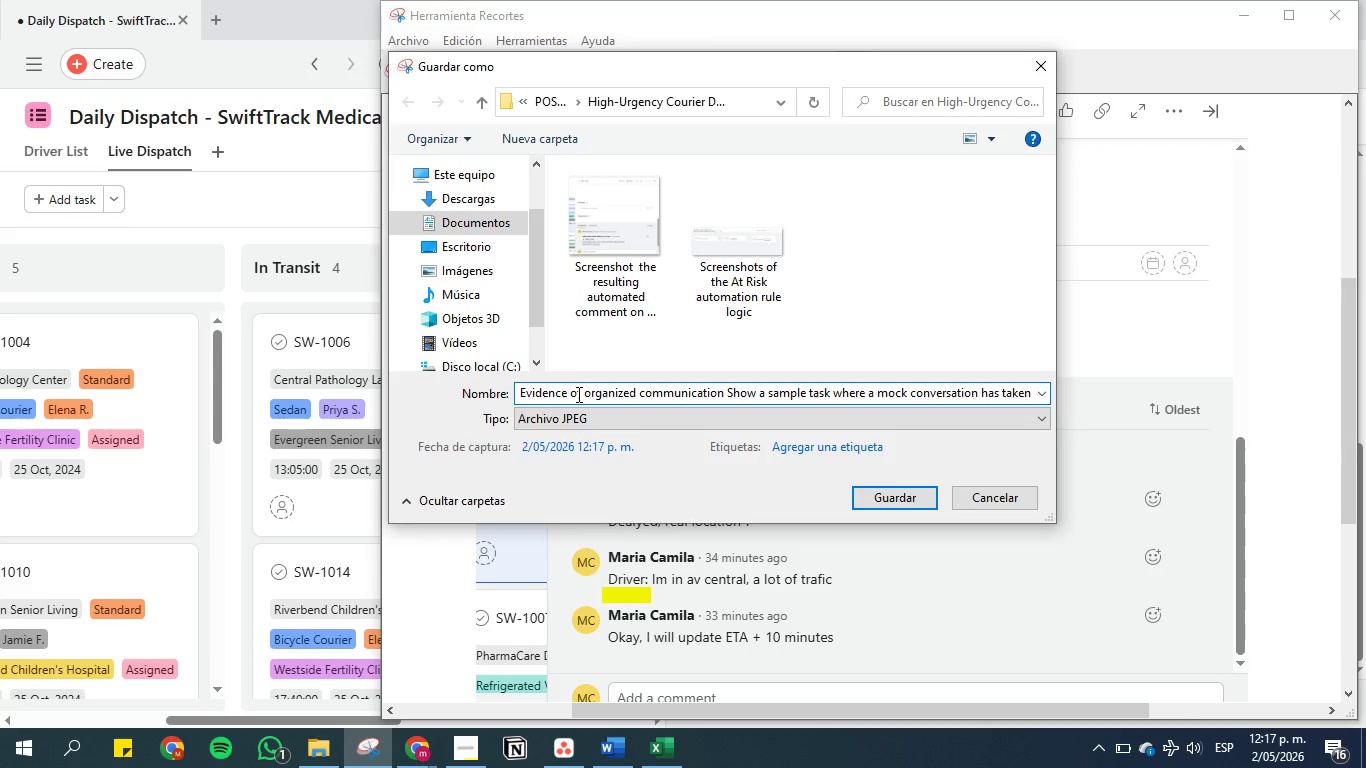 
key(Backspace)
 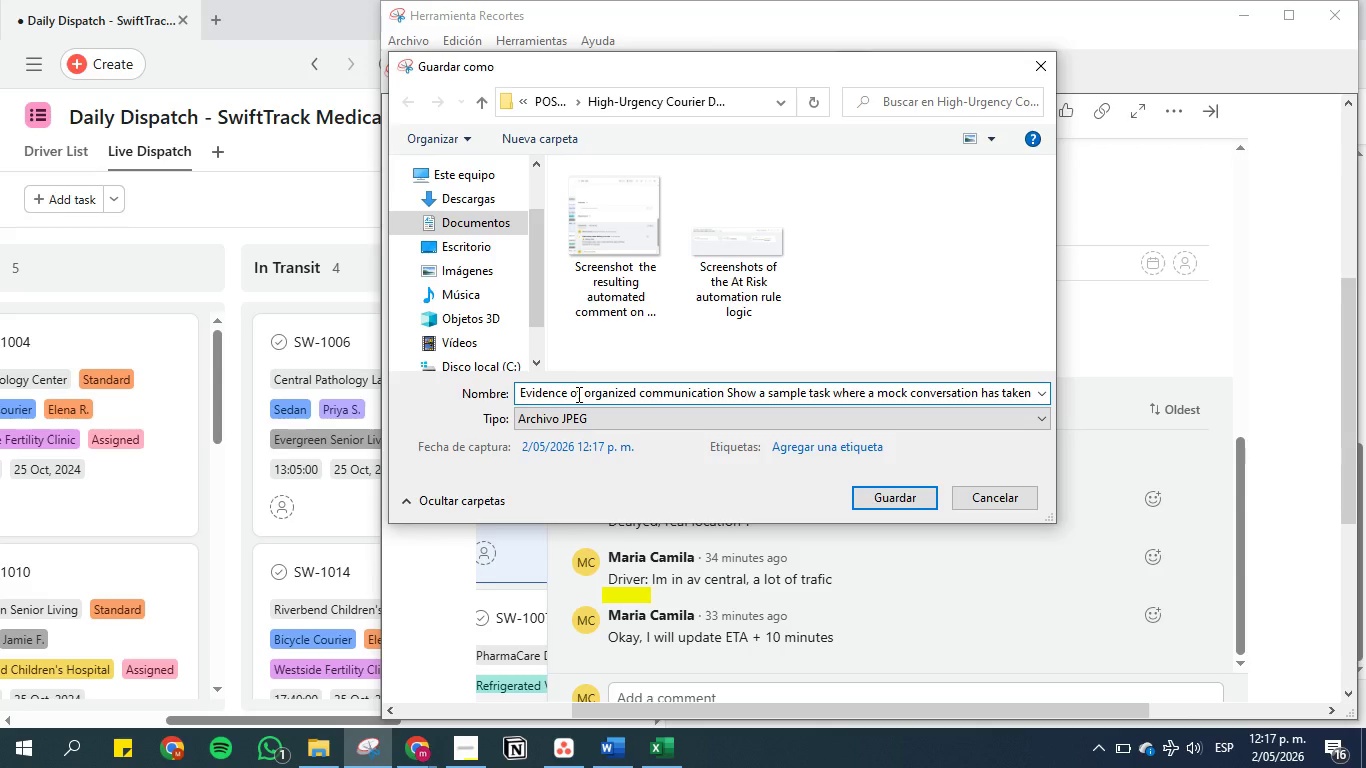 
key(Backspace)
 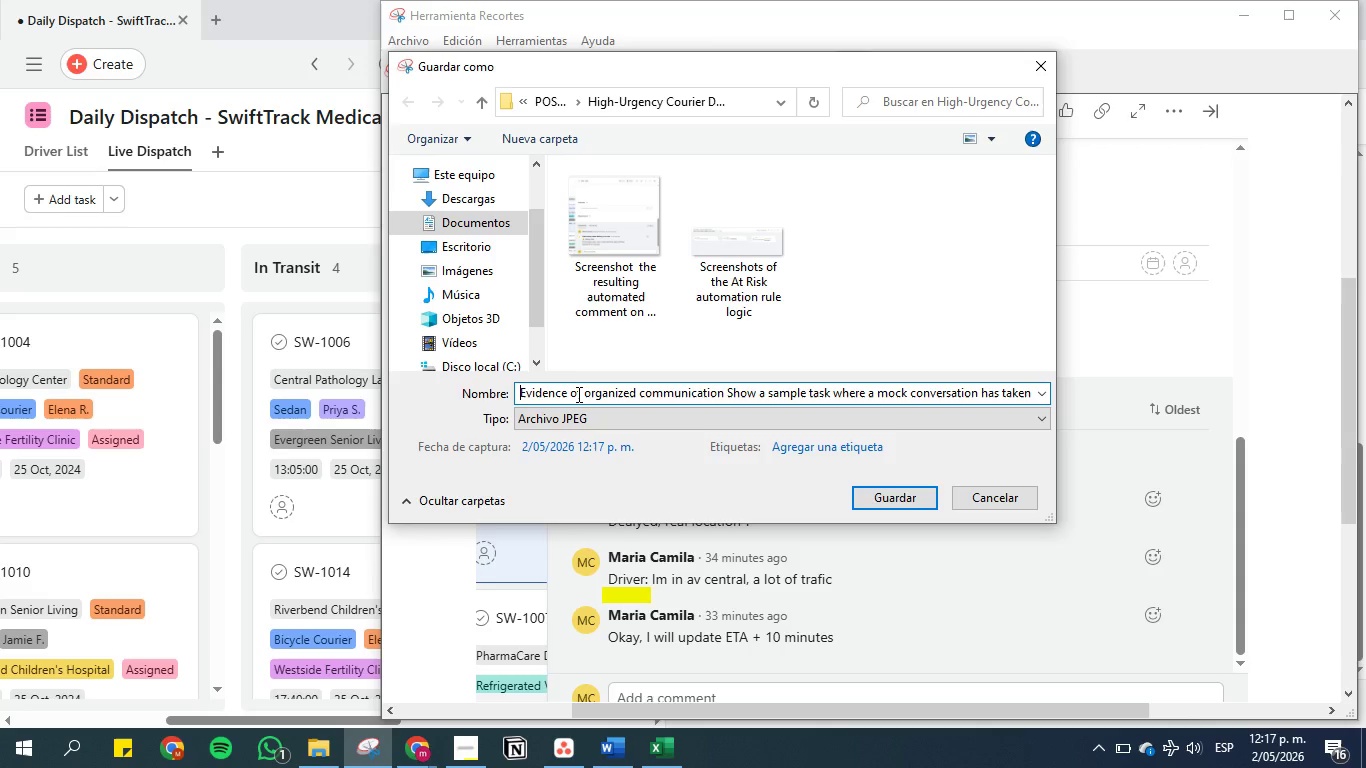 
key(Backspace)
 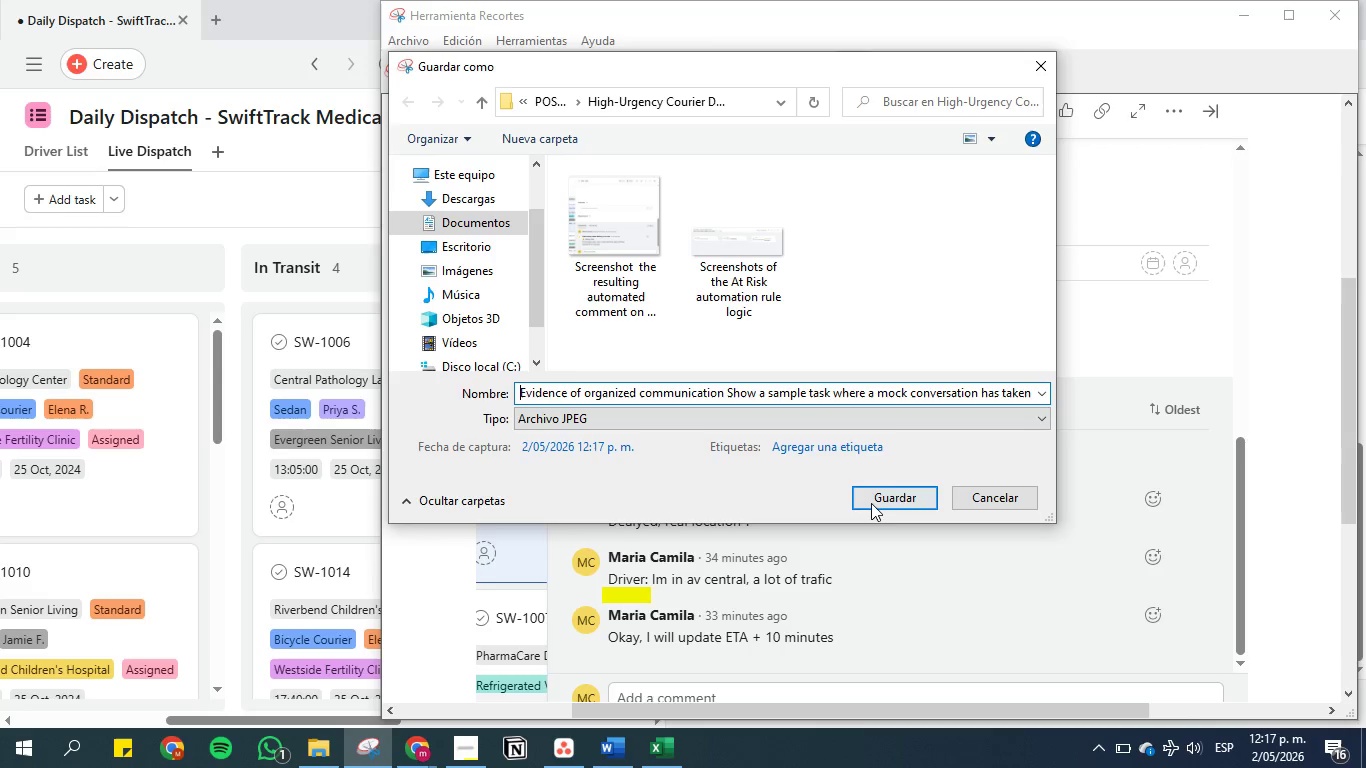 
left_click([873, 501])
 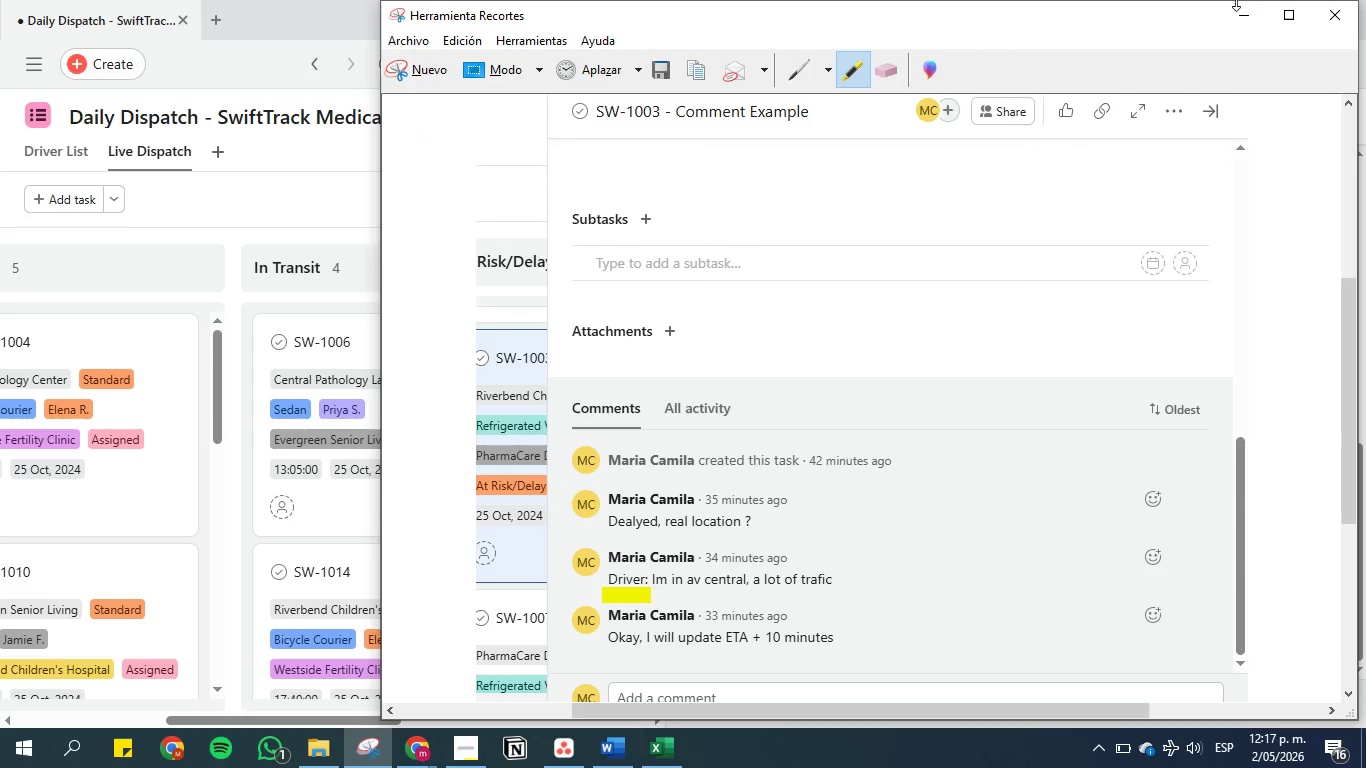 
left_click([1232, 13])
 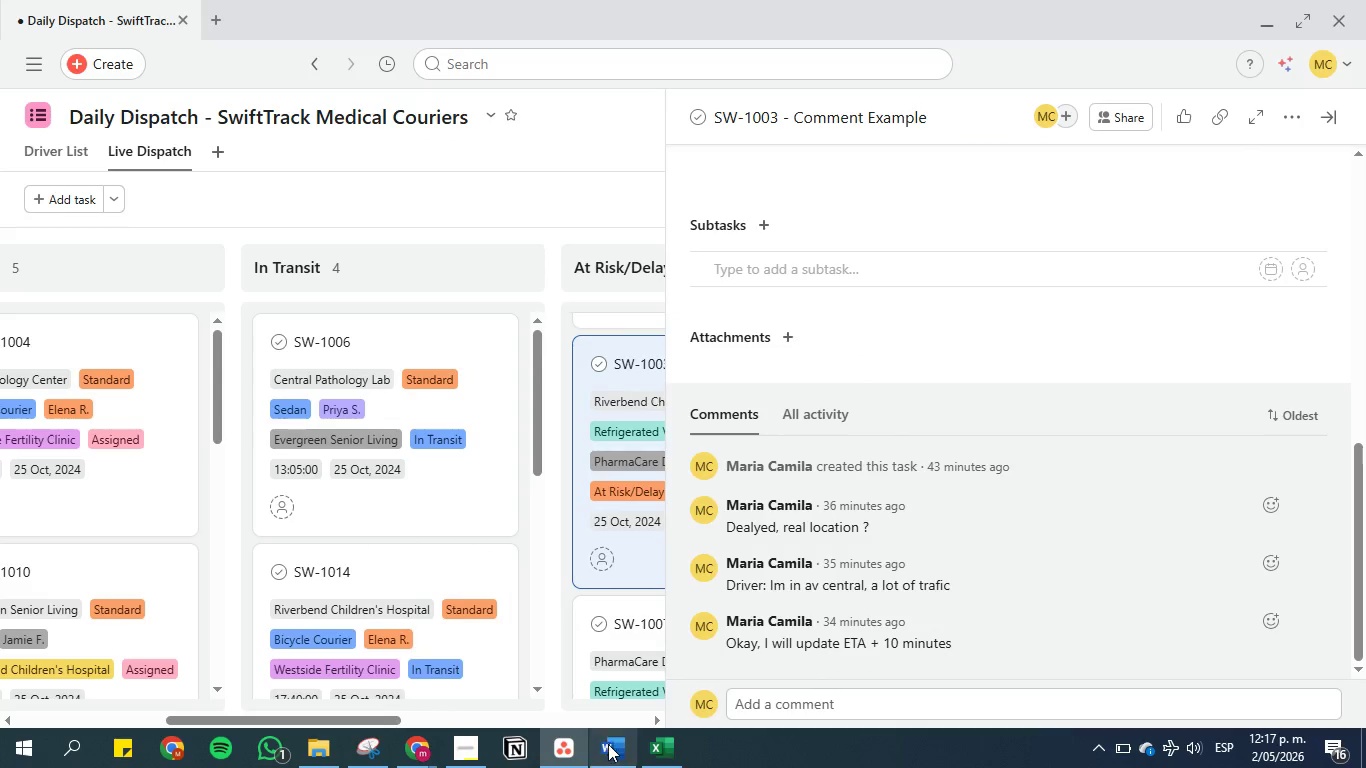 
left_click([611, 767])
 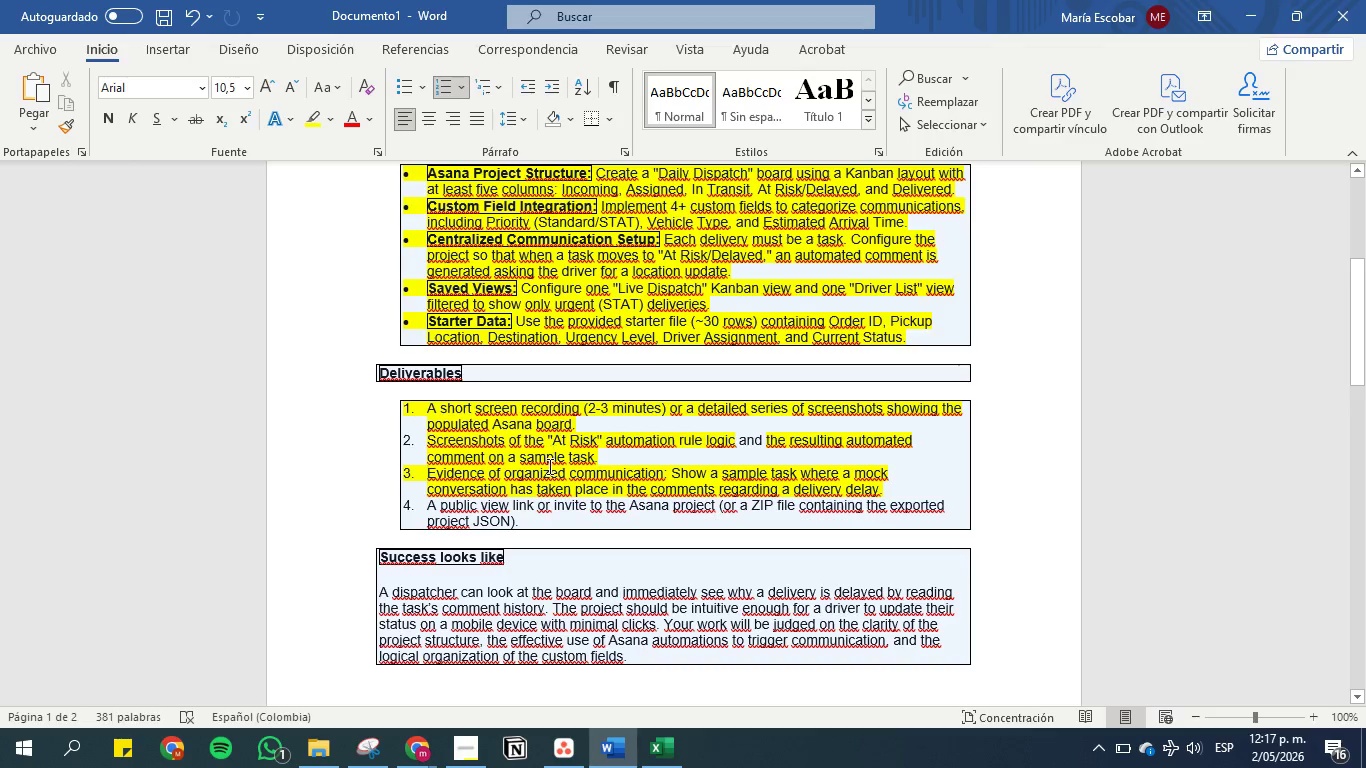 
wait(5.38)
 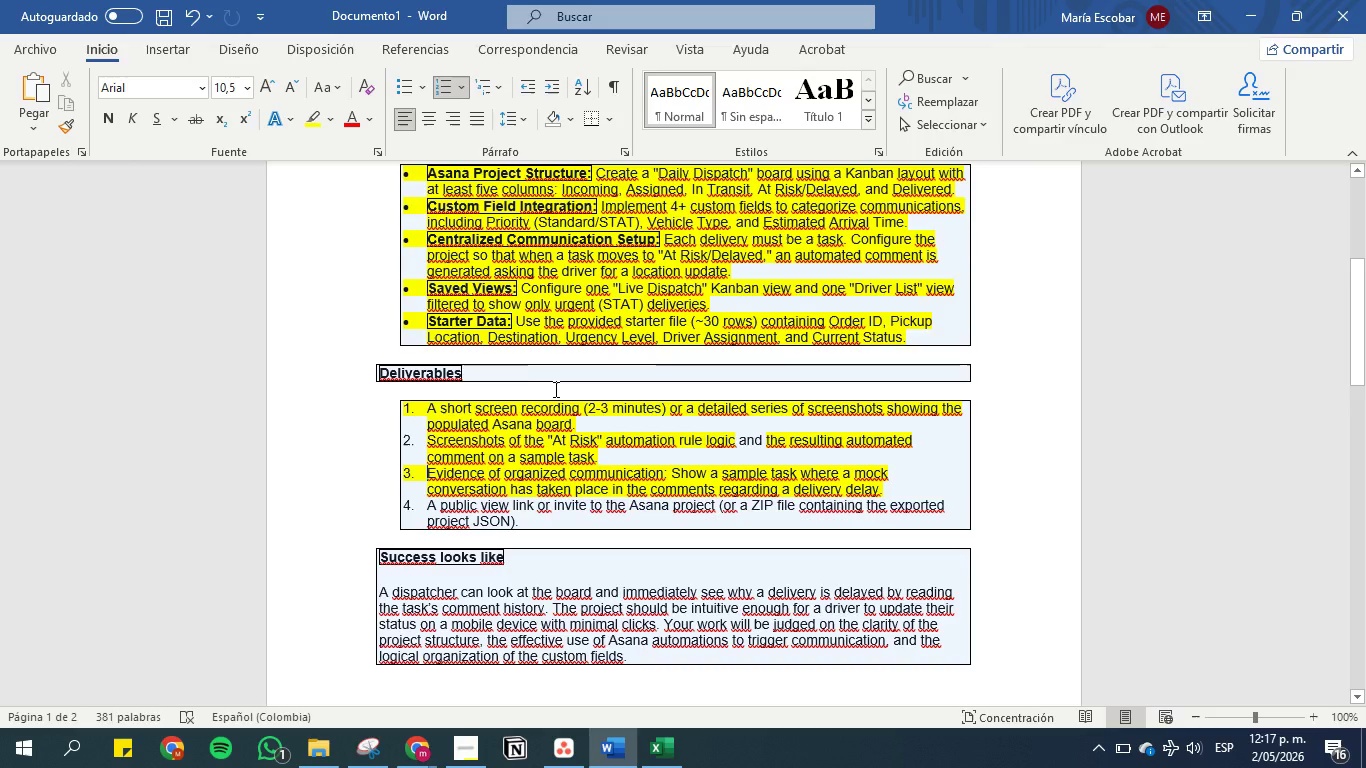 
left_click_drag(start_coordinate=[427, 503], to_coordinate=[533, 503])
 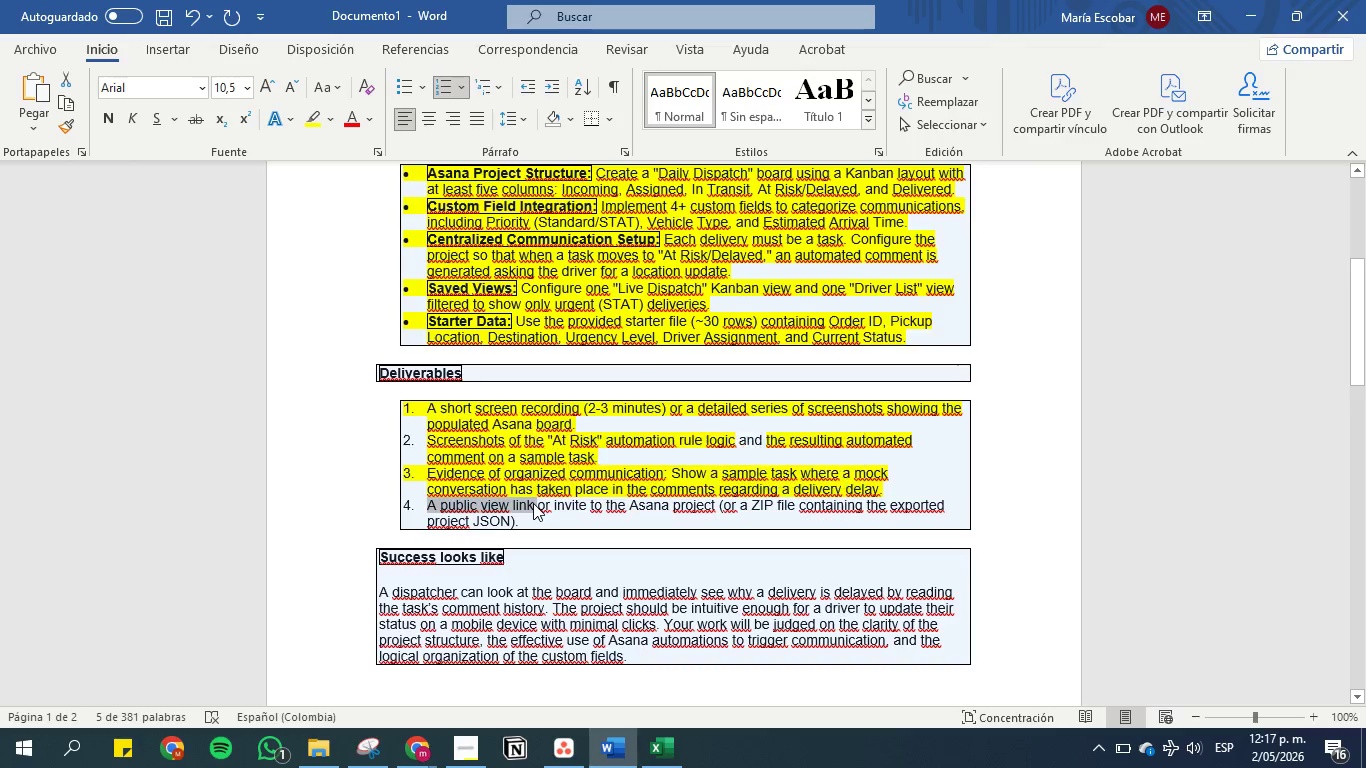 
key(Control+C)
 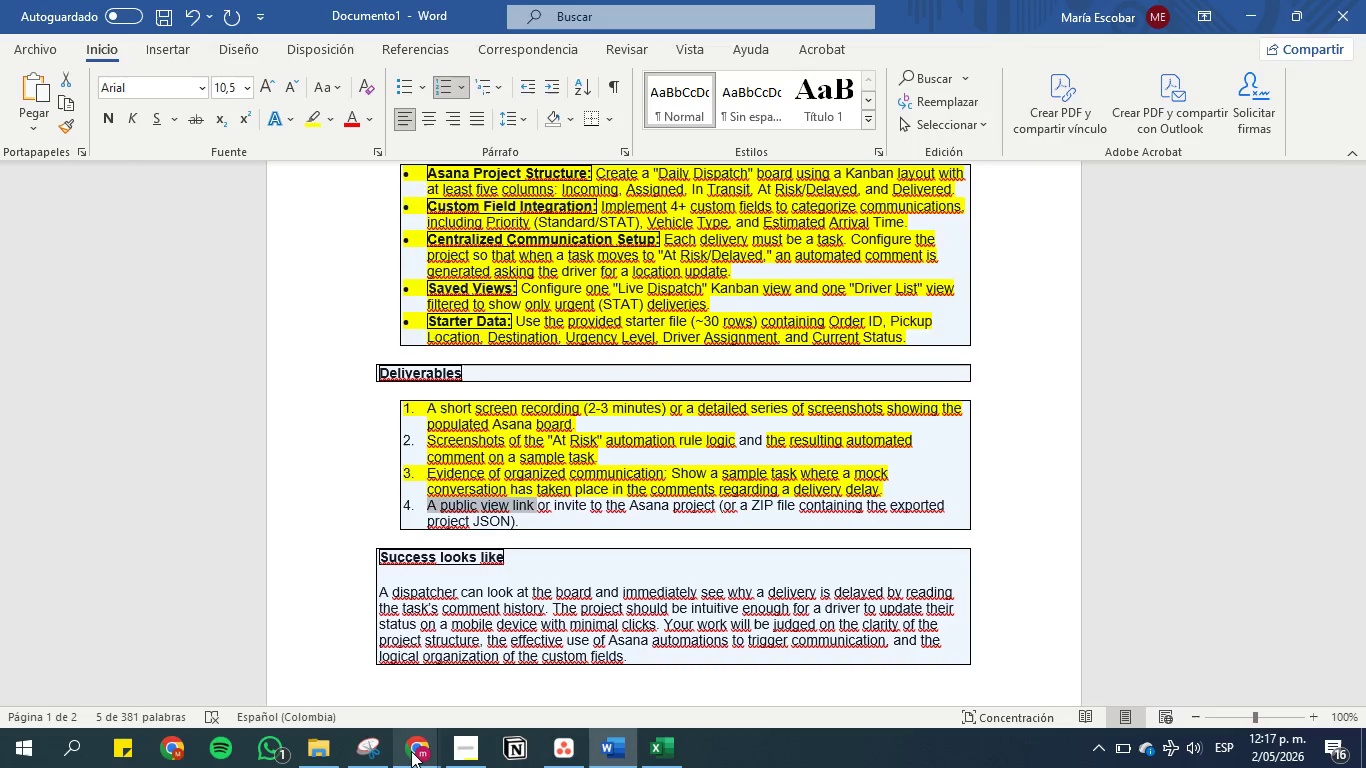 
left_click([413, 751])
 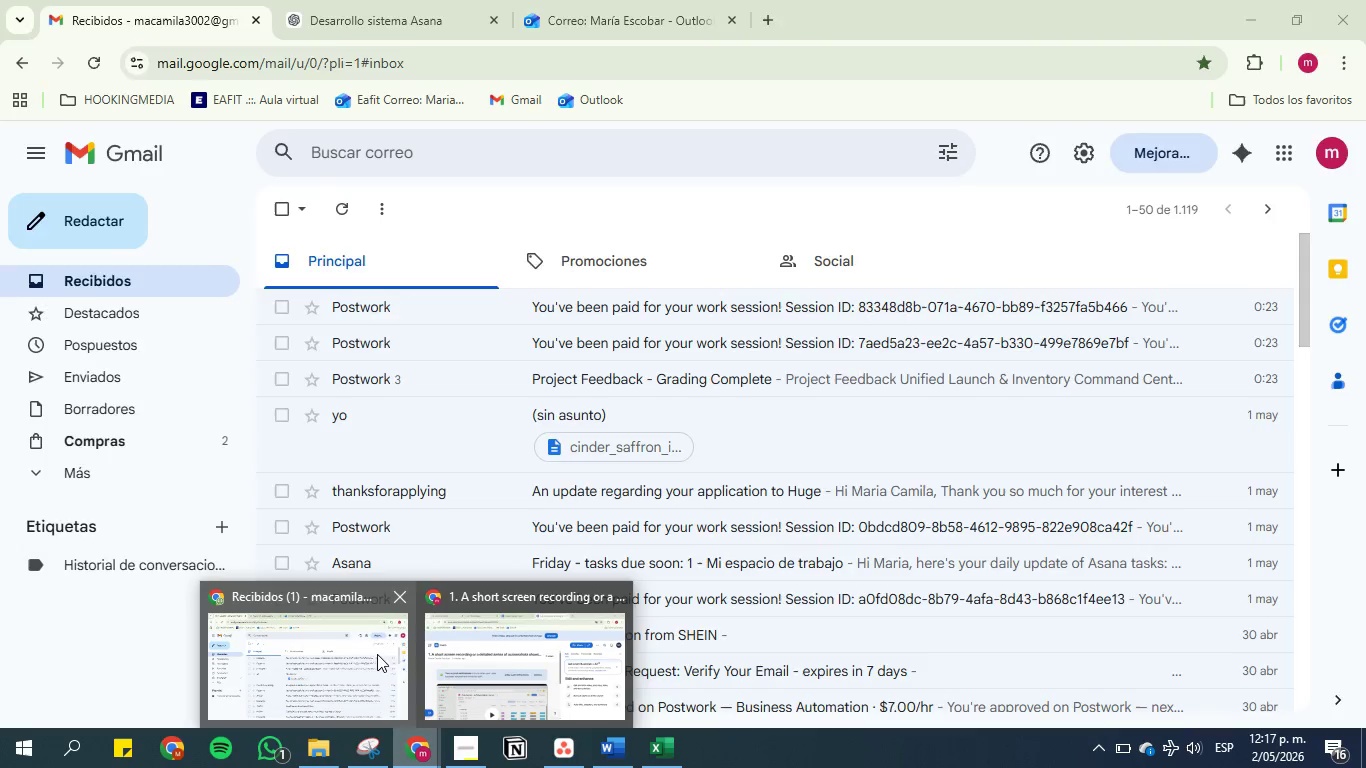 
left_click([499, 655])
 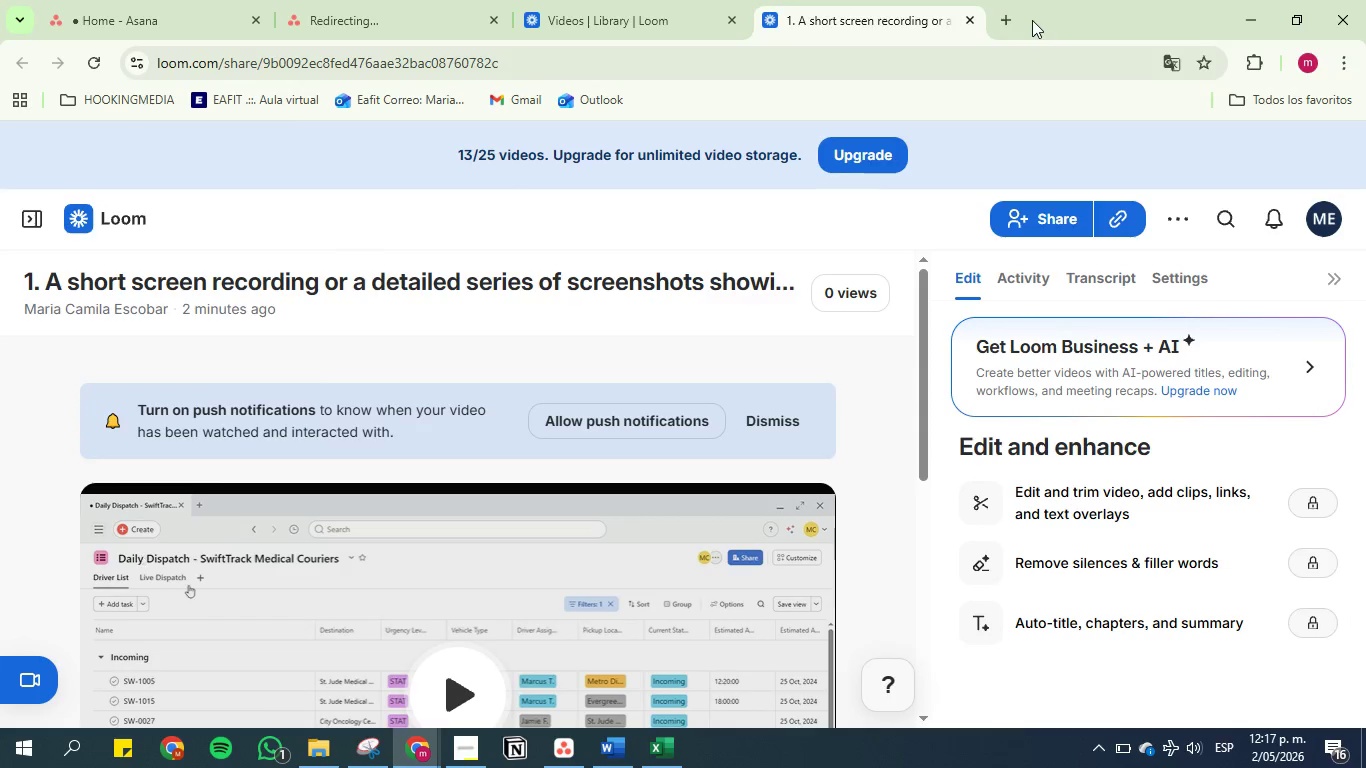 
left_click([1011, 14])
 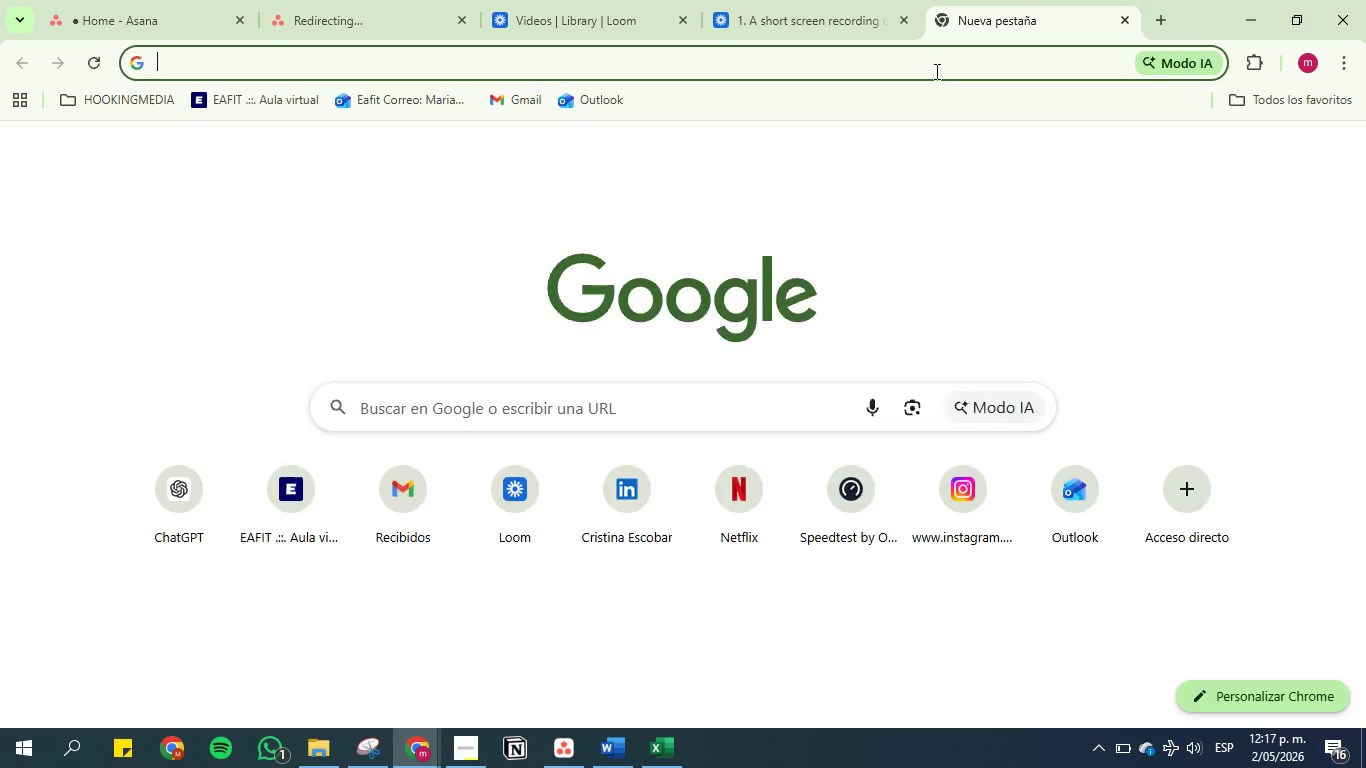 
left_click([934, 67])
 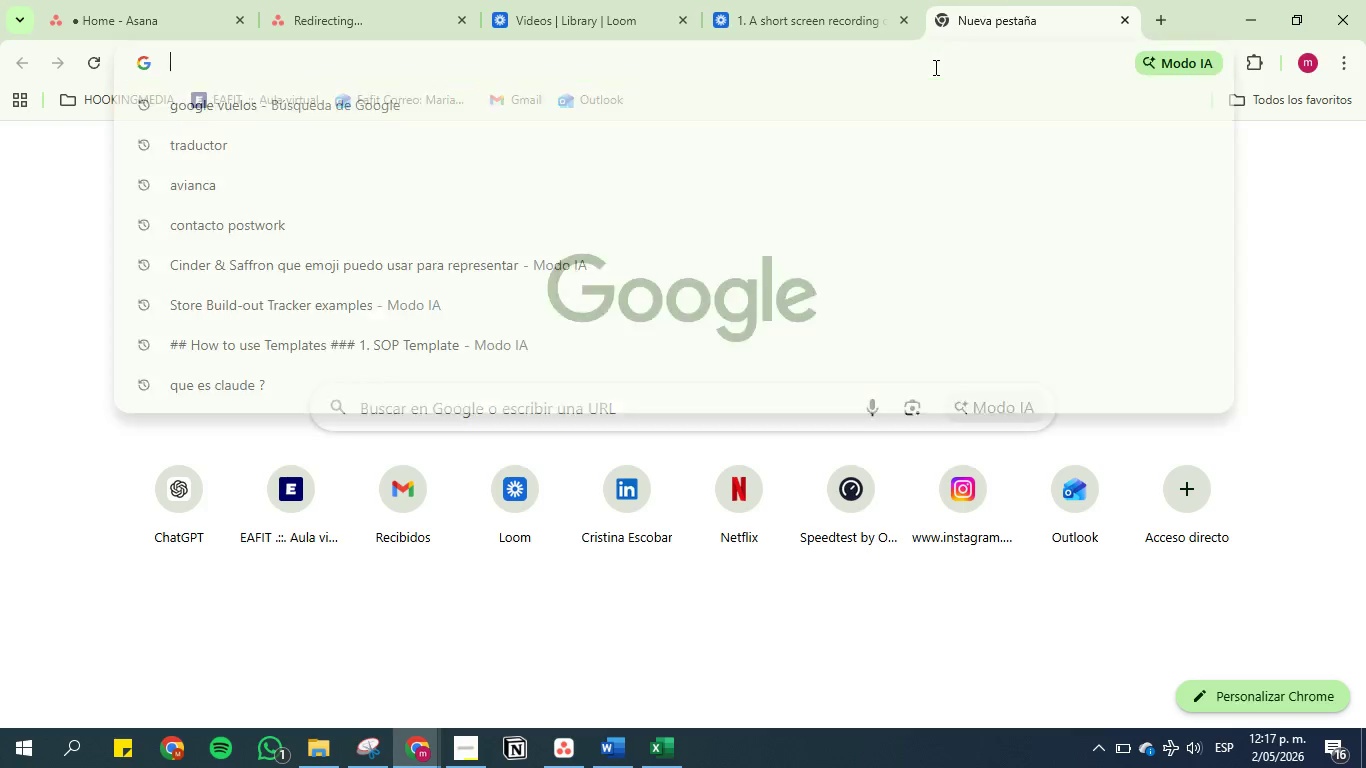 
key(Control+V)
 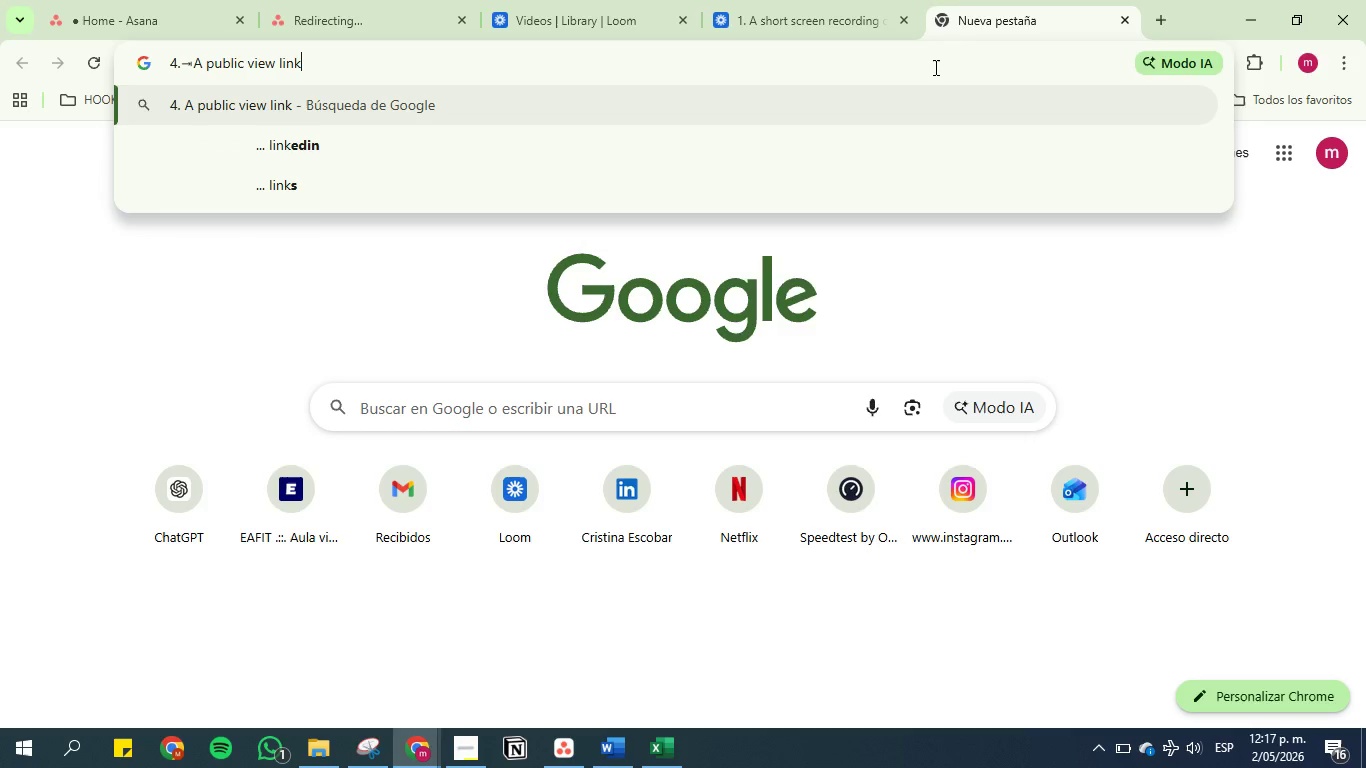 
key(Shift+Enter)
 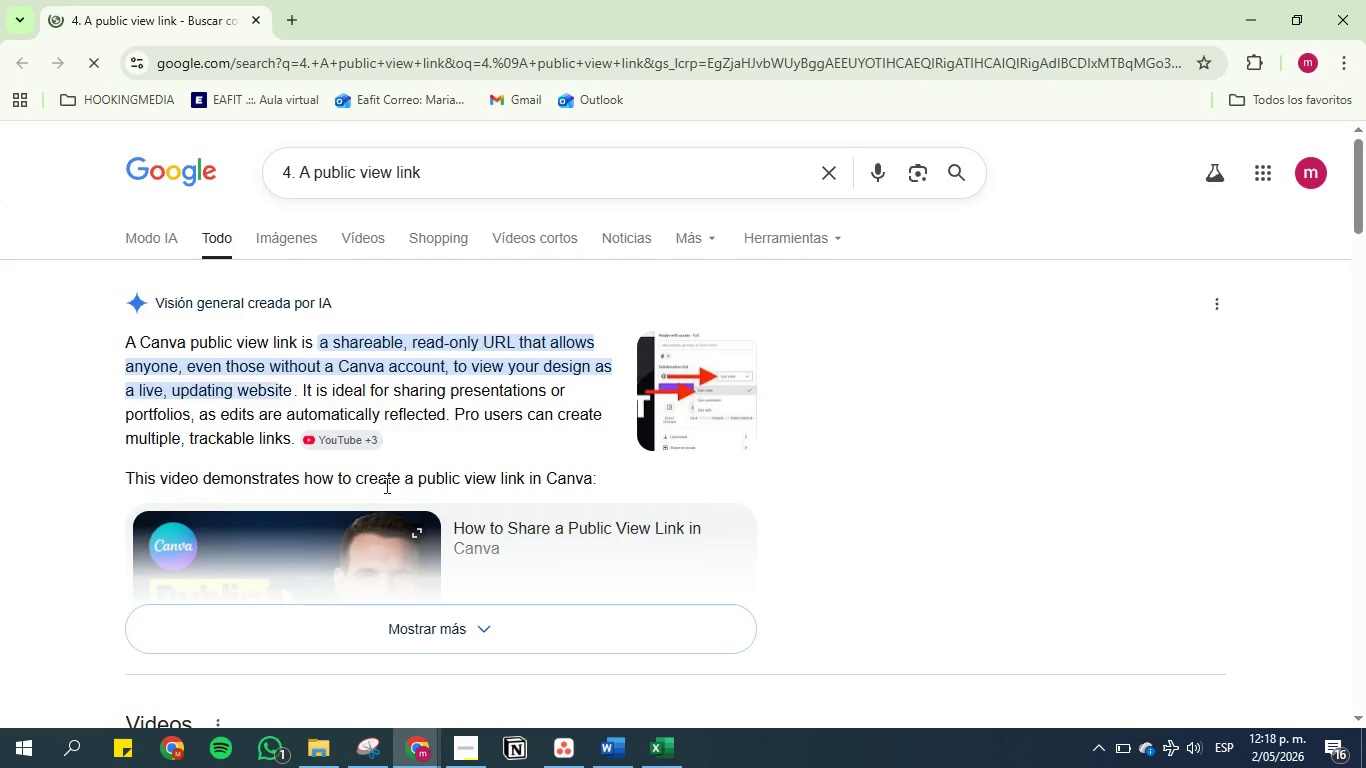 
left_click([590, 179])
 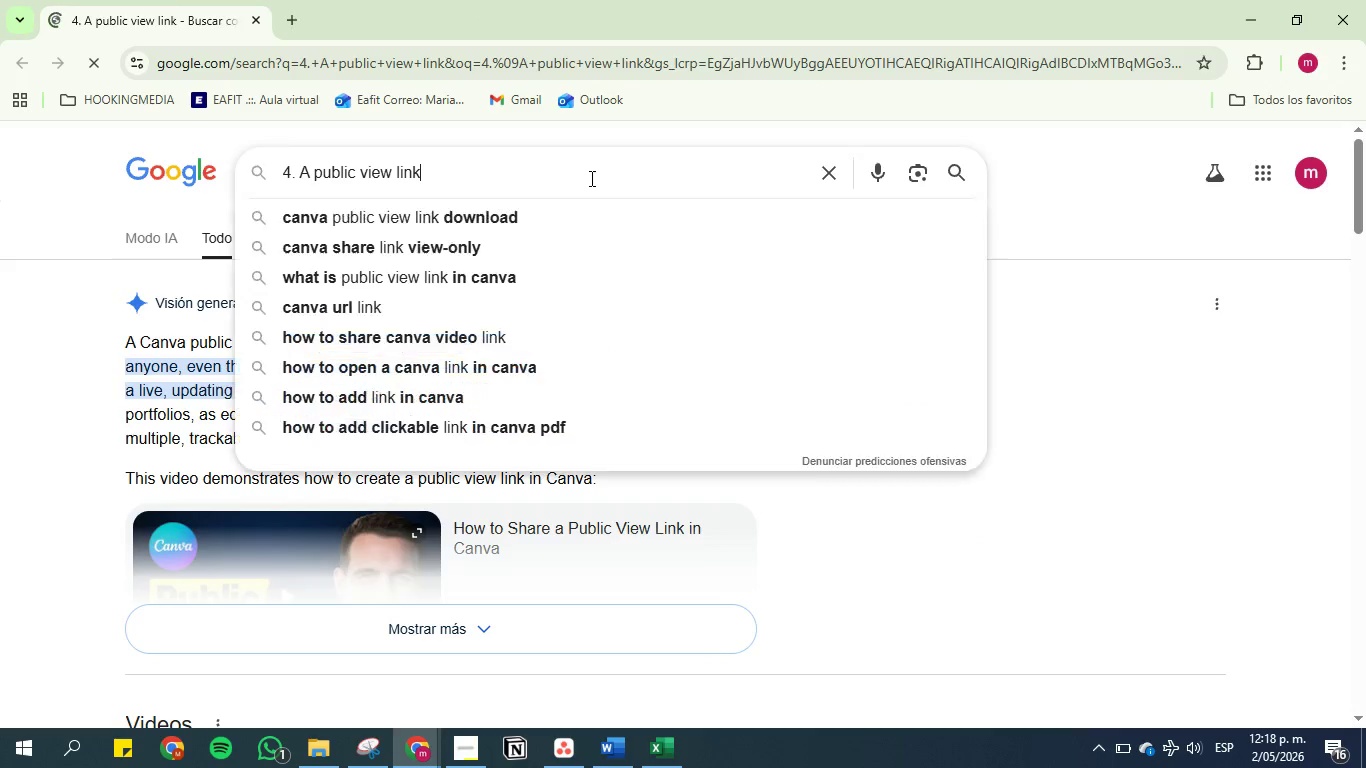 
type( para asana como )
 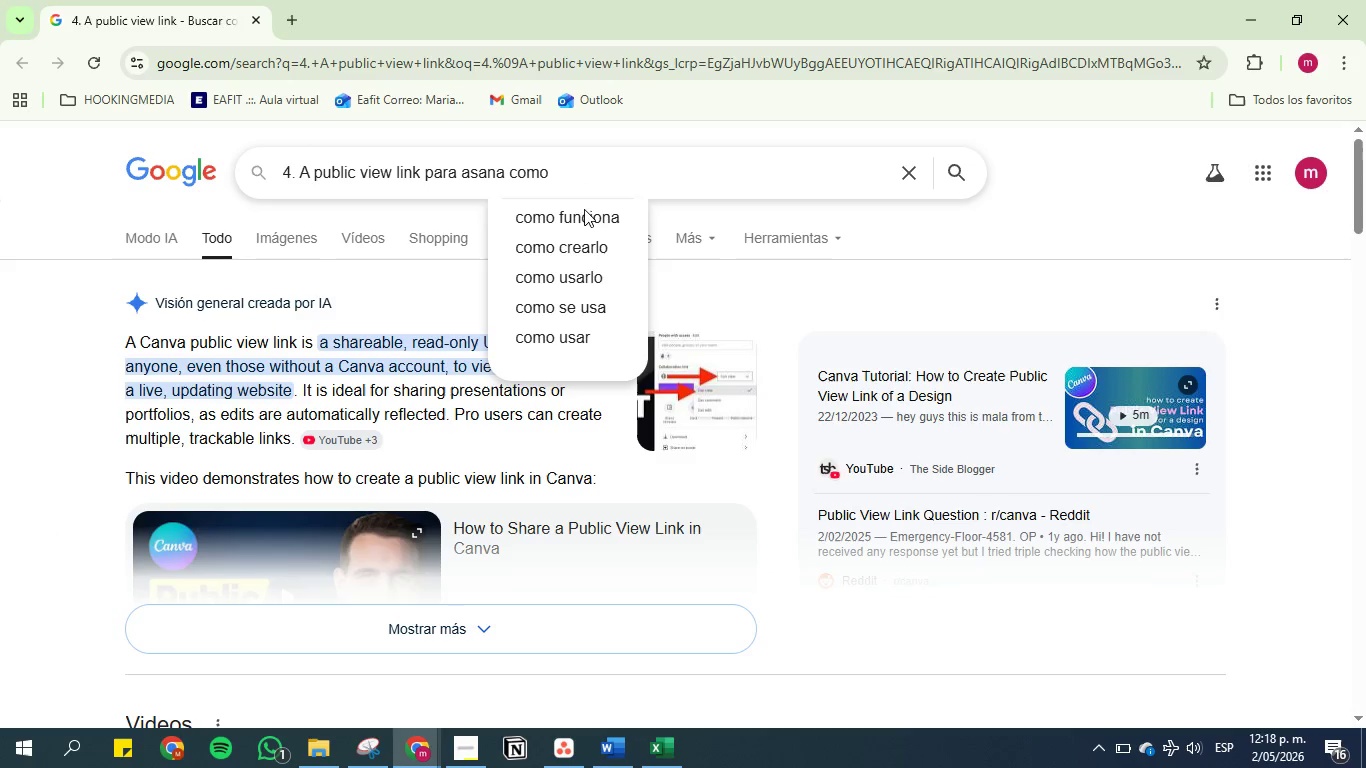 
left_click([576, 254])
 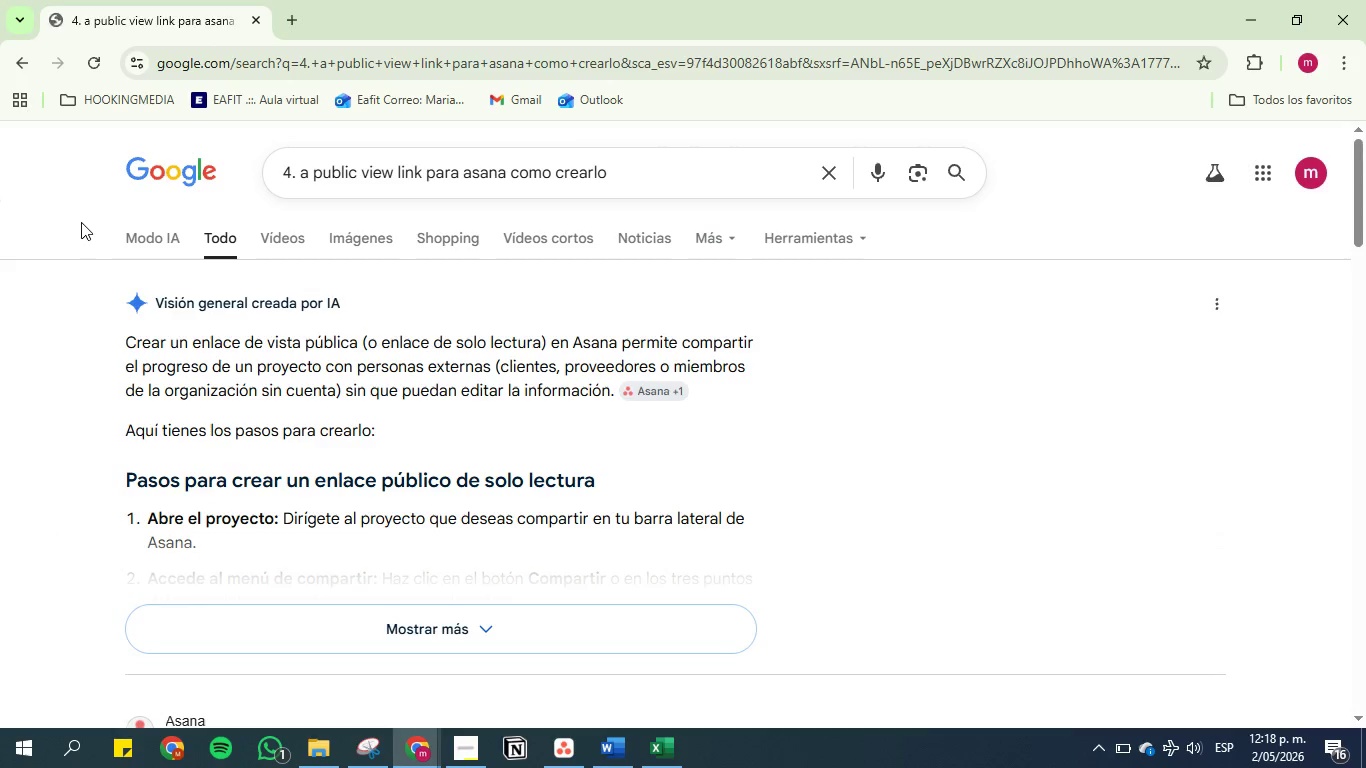 
scroll: coordinate [154, 355], scroll_direction: down, amount: 2.0
 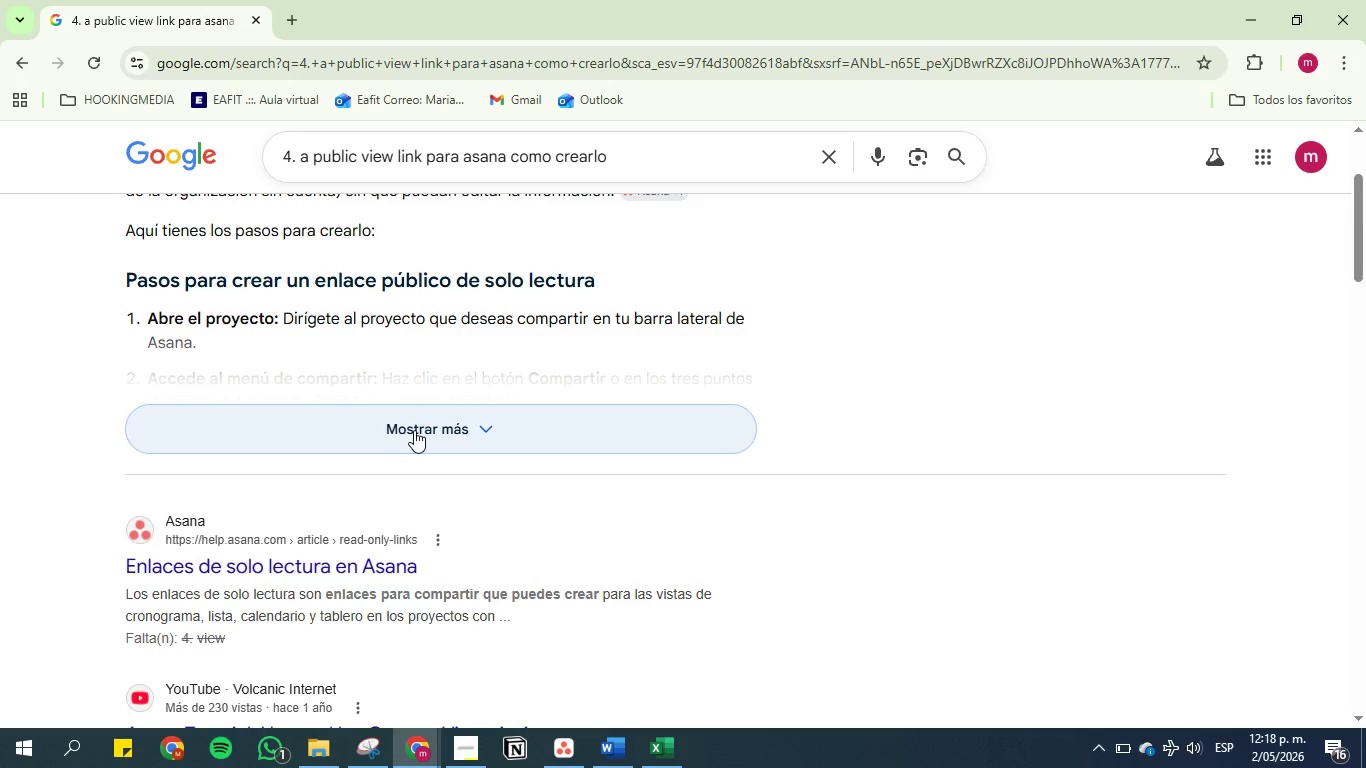 
left_click([414, 430])
 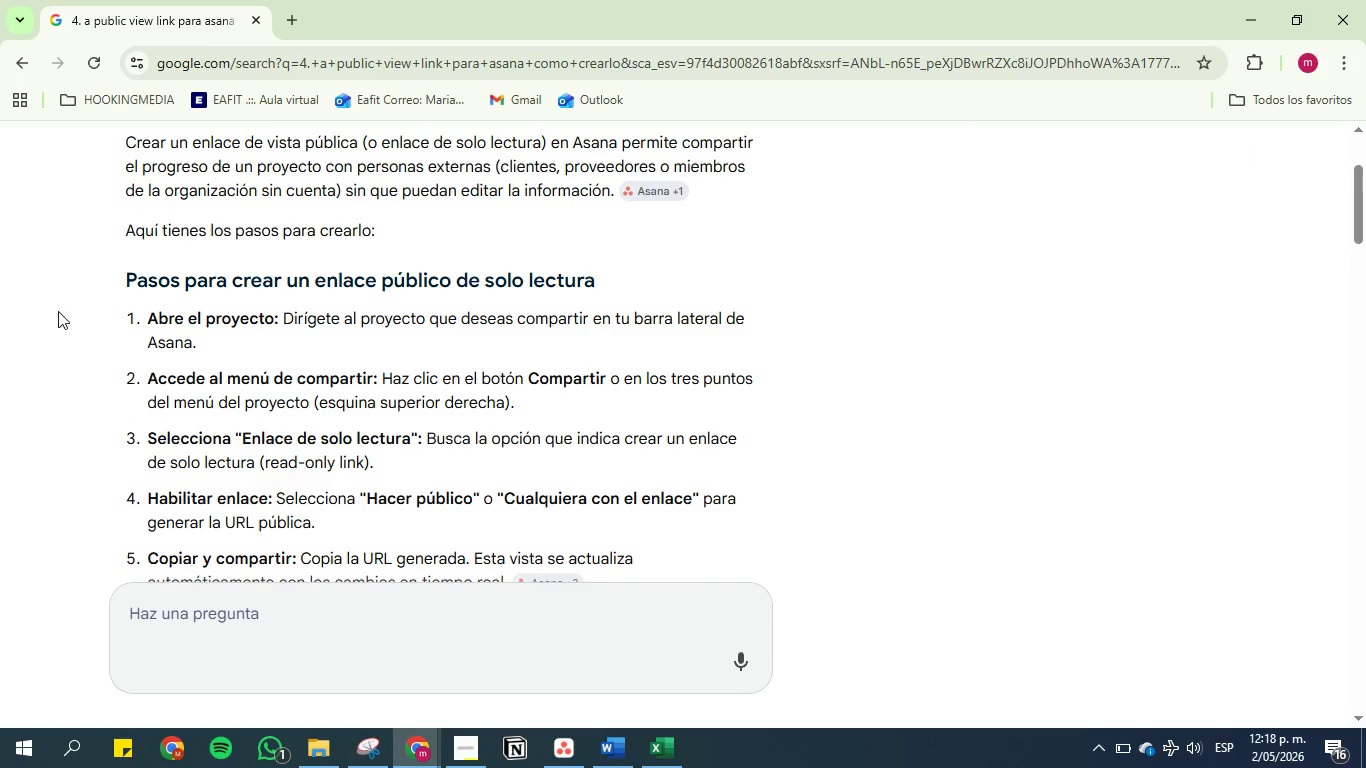 
scroll: coordinate [58, 311], scroll_direction: down, amount: 1.0
 